 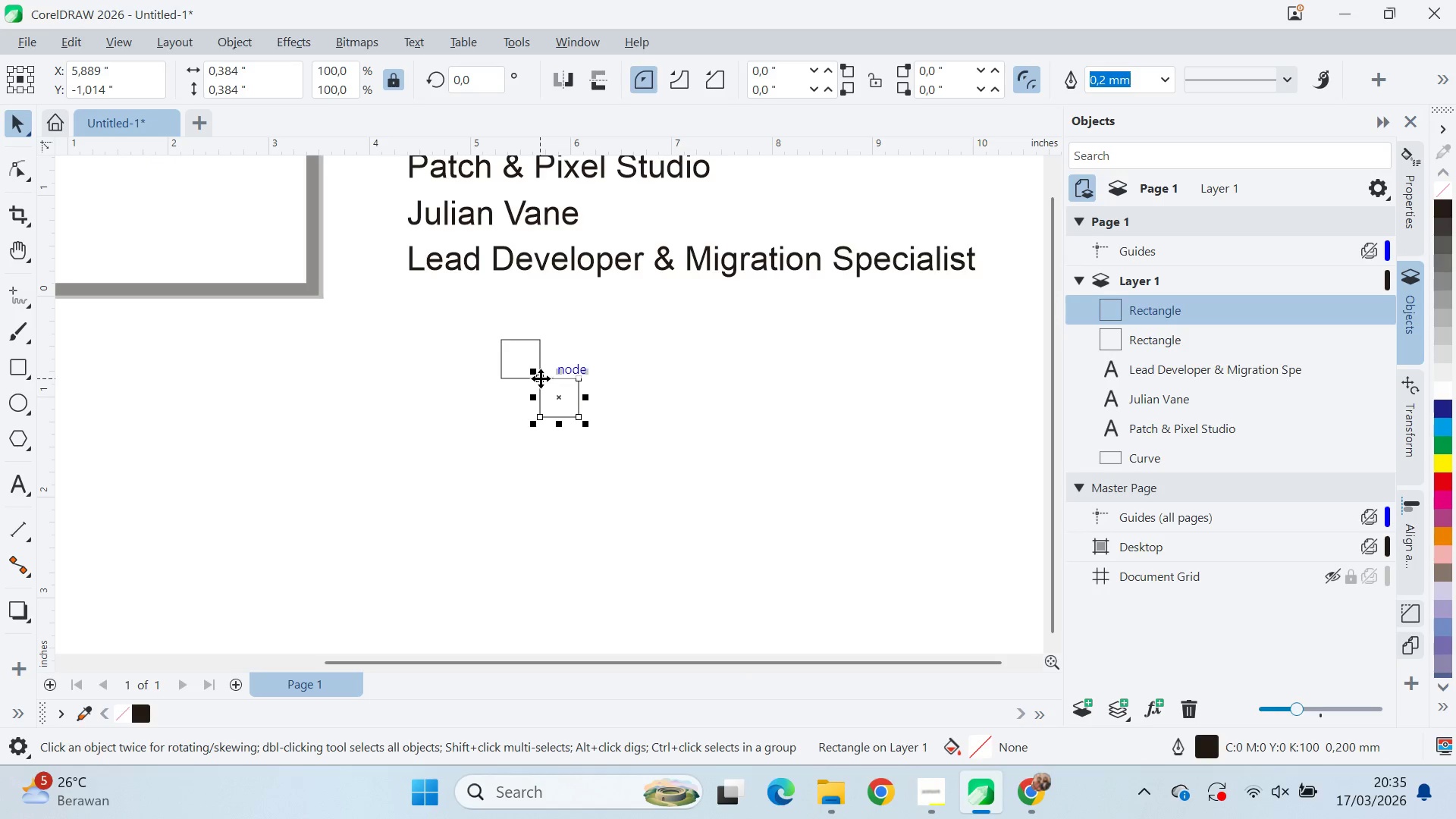 
hold_key(key=ControlLeft, duration=0.61)
left_click([560, 432])
 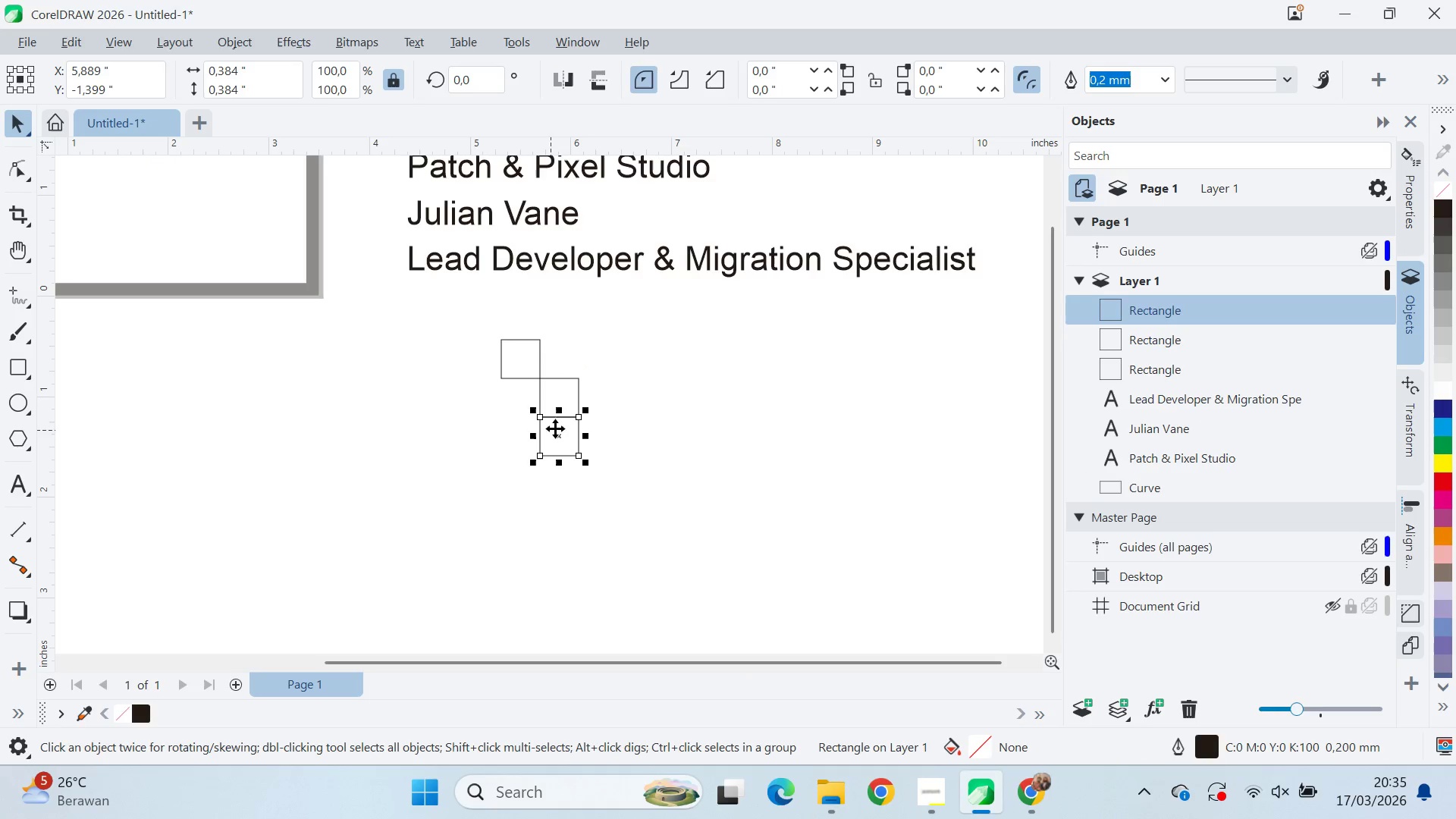 
right_click([560, 432])
 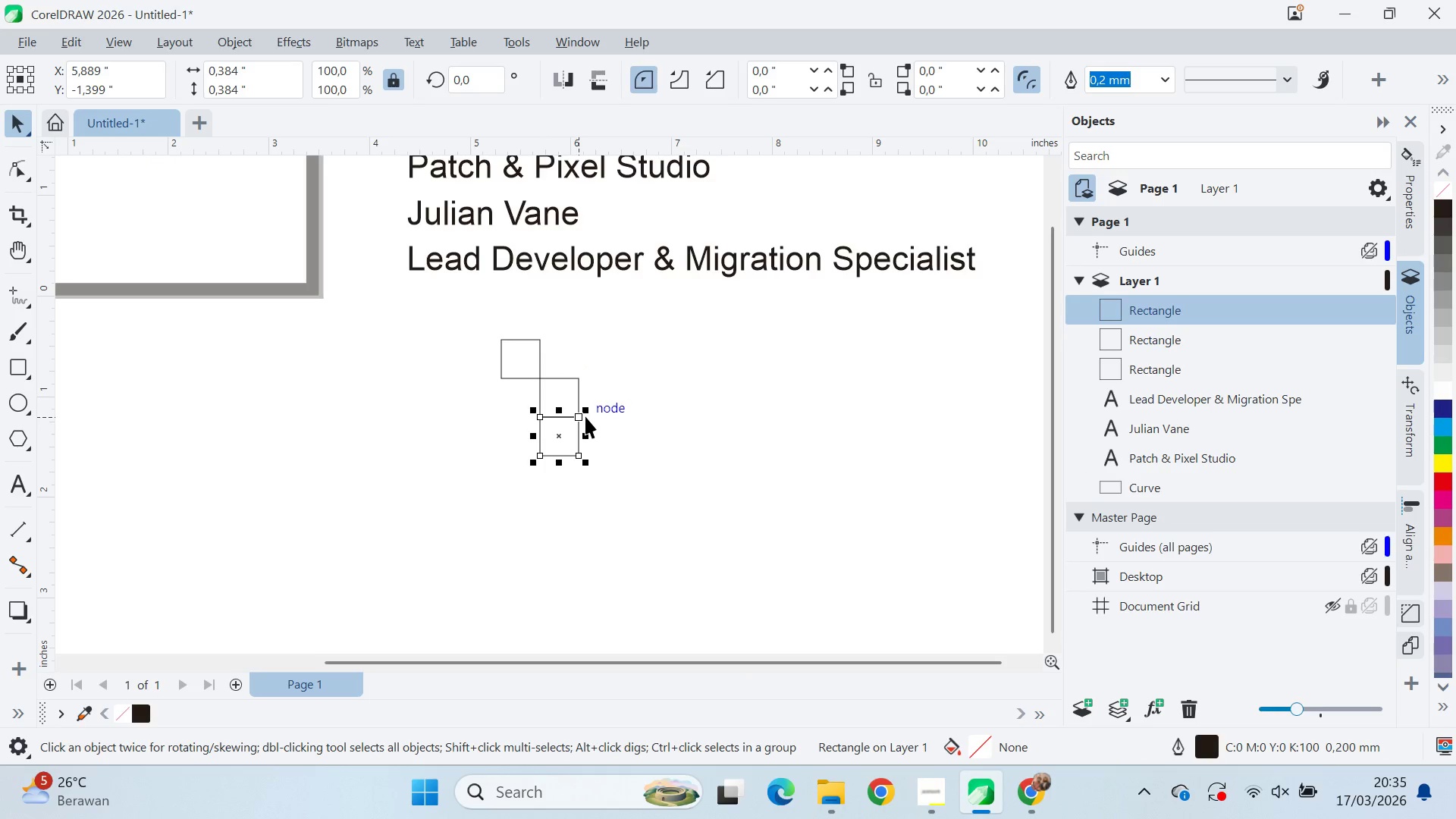 
left_click_drag(start_coordinate=[580, 416], to_coordinate=[538, 454])
 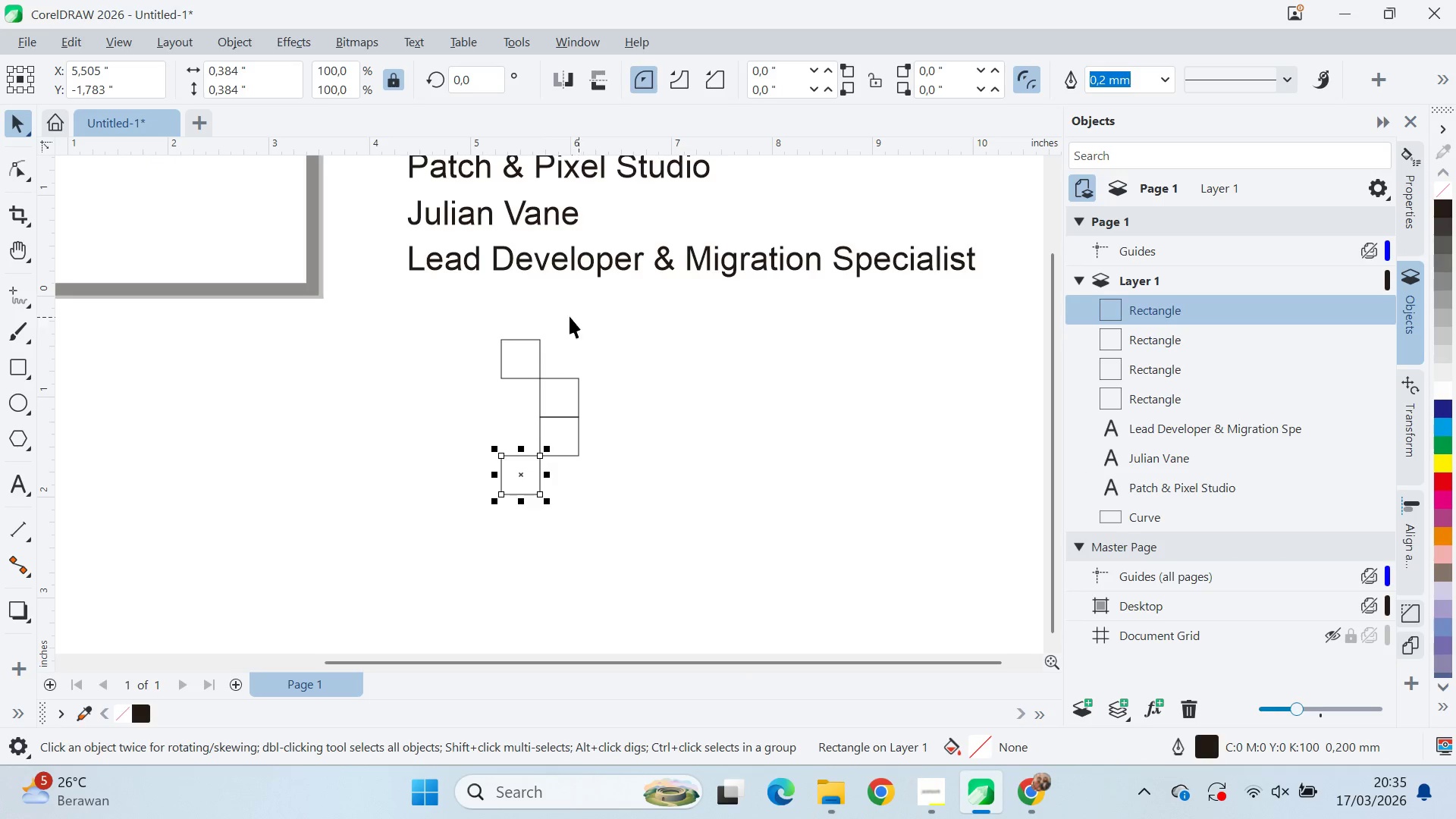 
left_click_drag(start_coordinate=[554, 312], to_coordinate=[476, 523])
 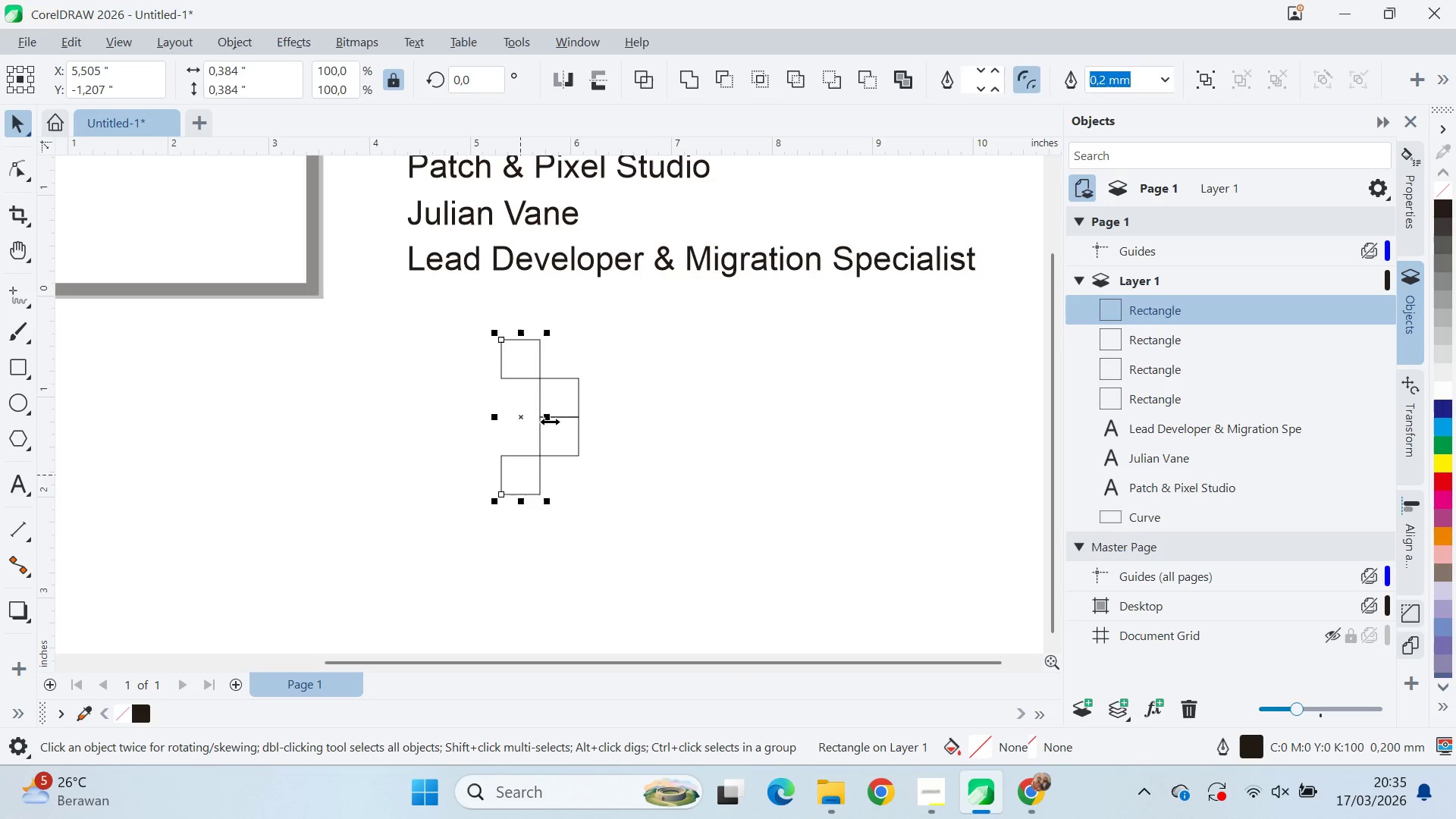 
hold_key(key=ControlLeft, duration=1.11)
left_click_drag(start_coordinate=[548, 416], to_coordinate=[483, 413])
 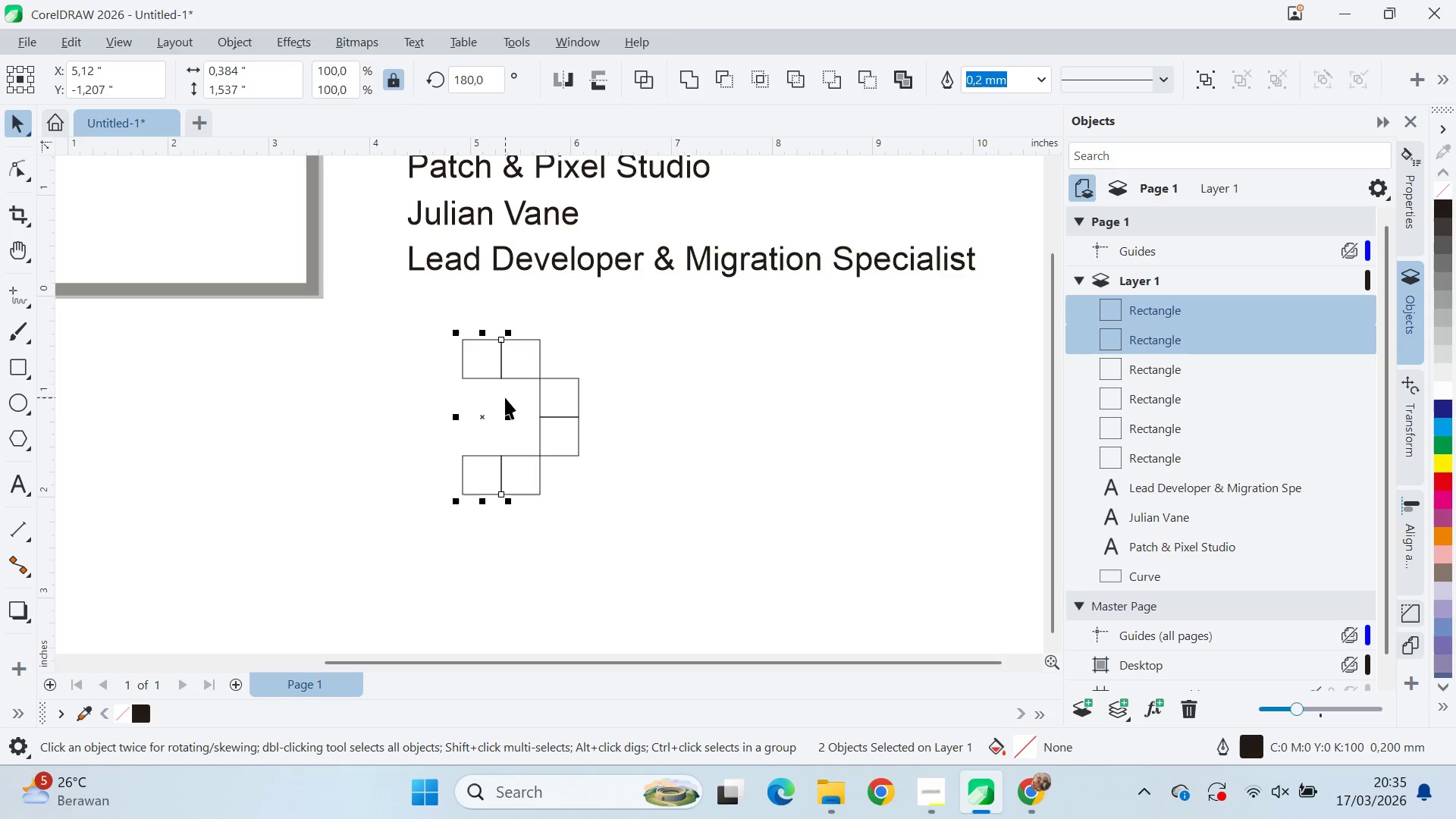 
left_click([483, 413])
 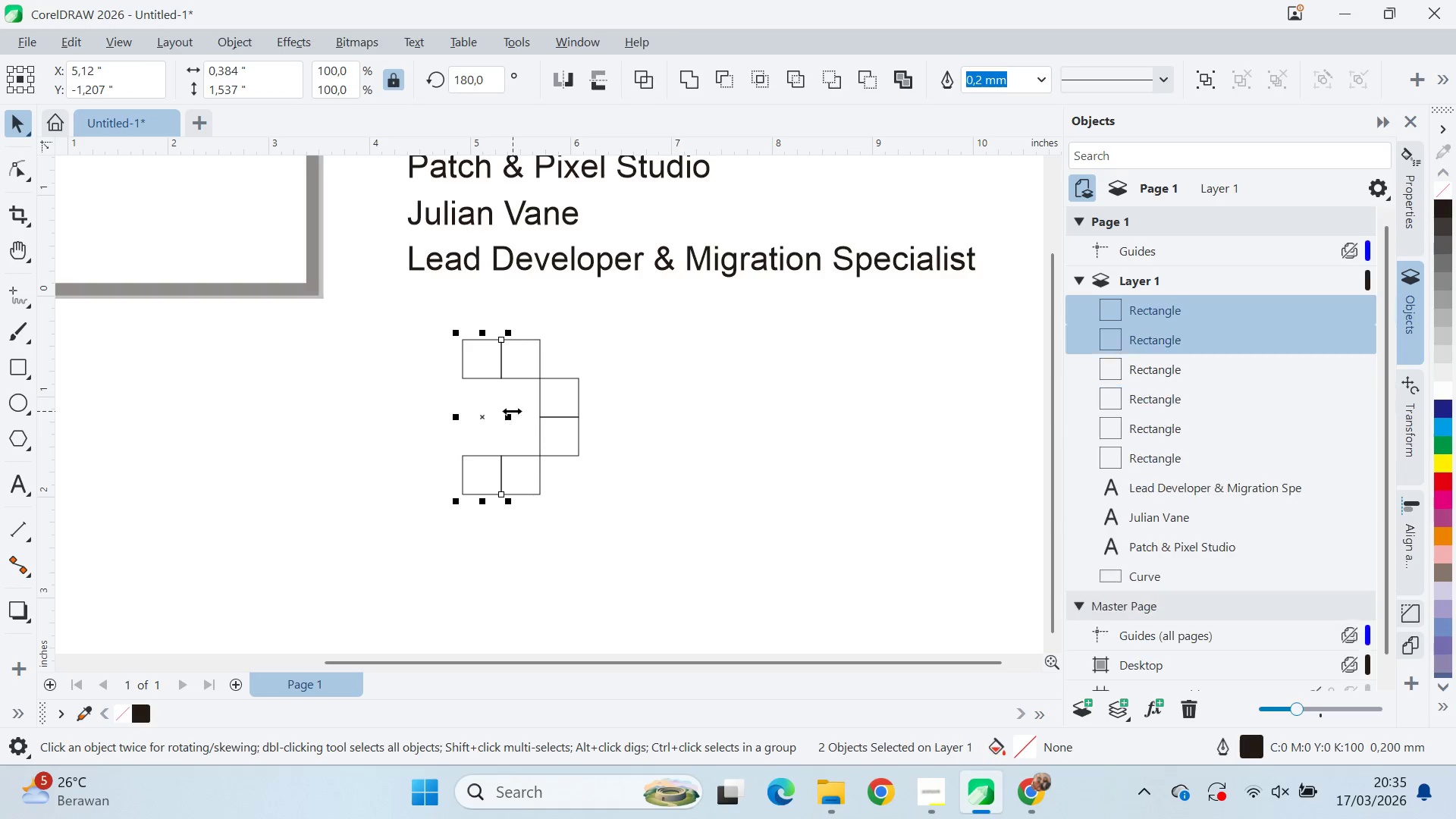 
right_click([483, 413])
 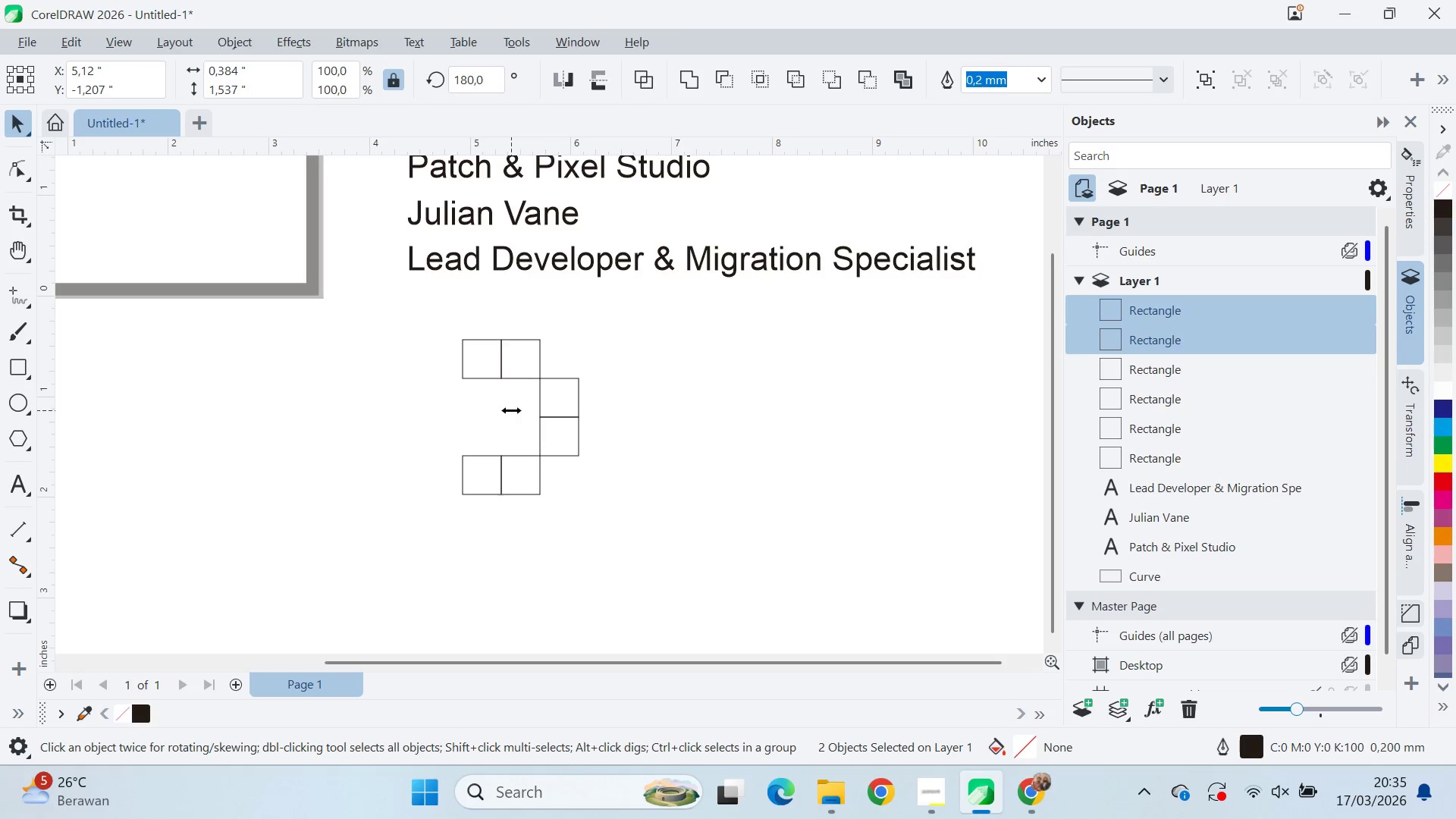 
double_click([494, 379])
 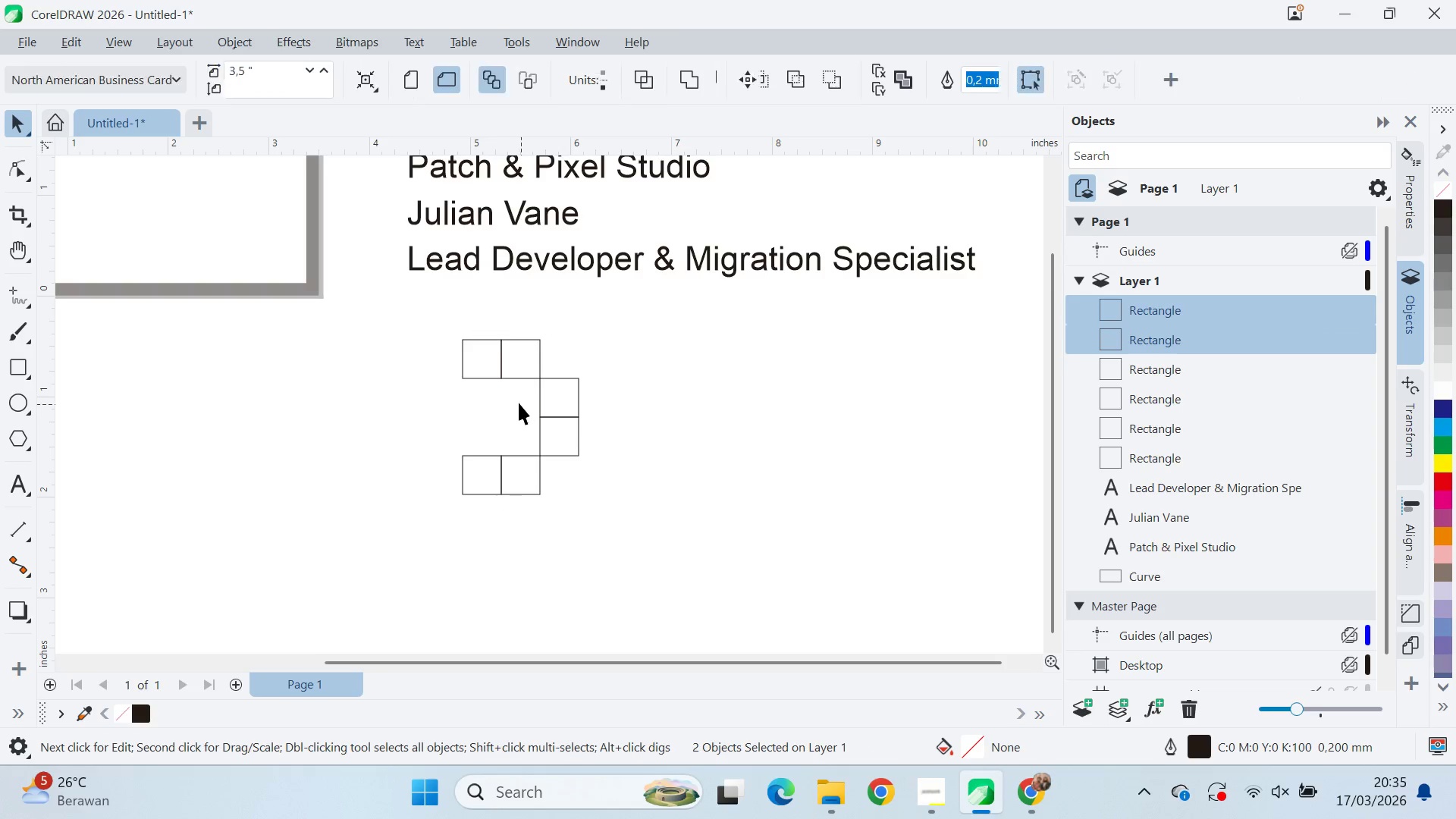 
triple_click([495, 428])
 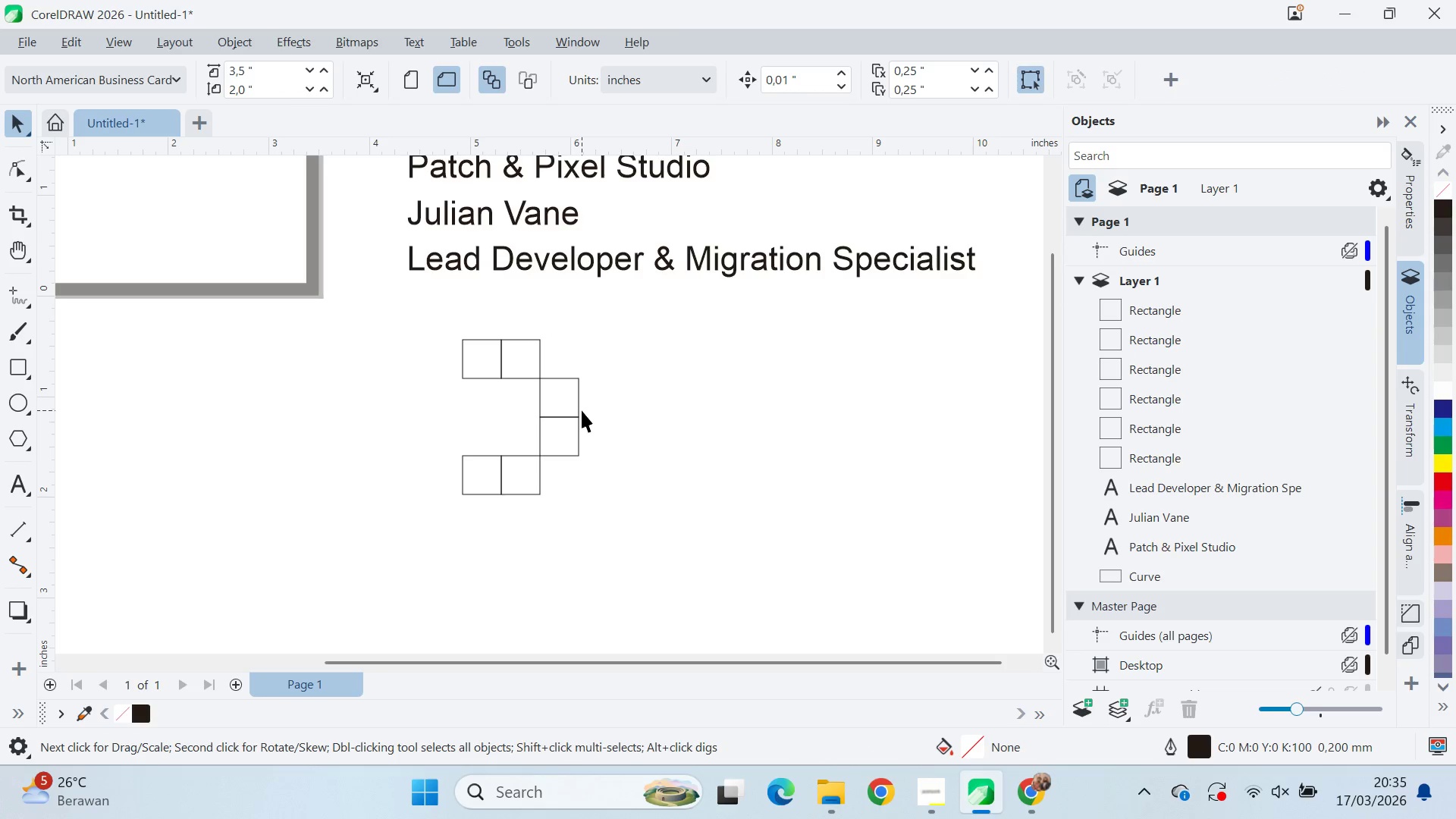 
left_click_drag(start_coordinate=[621, 372], to_coordinate=[536, 485])
 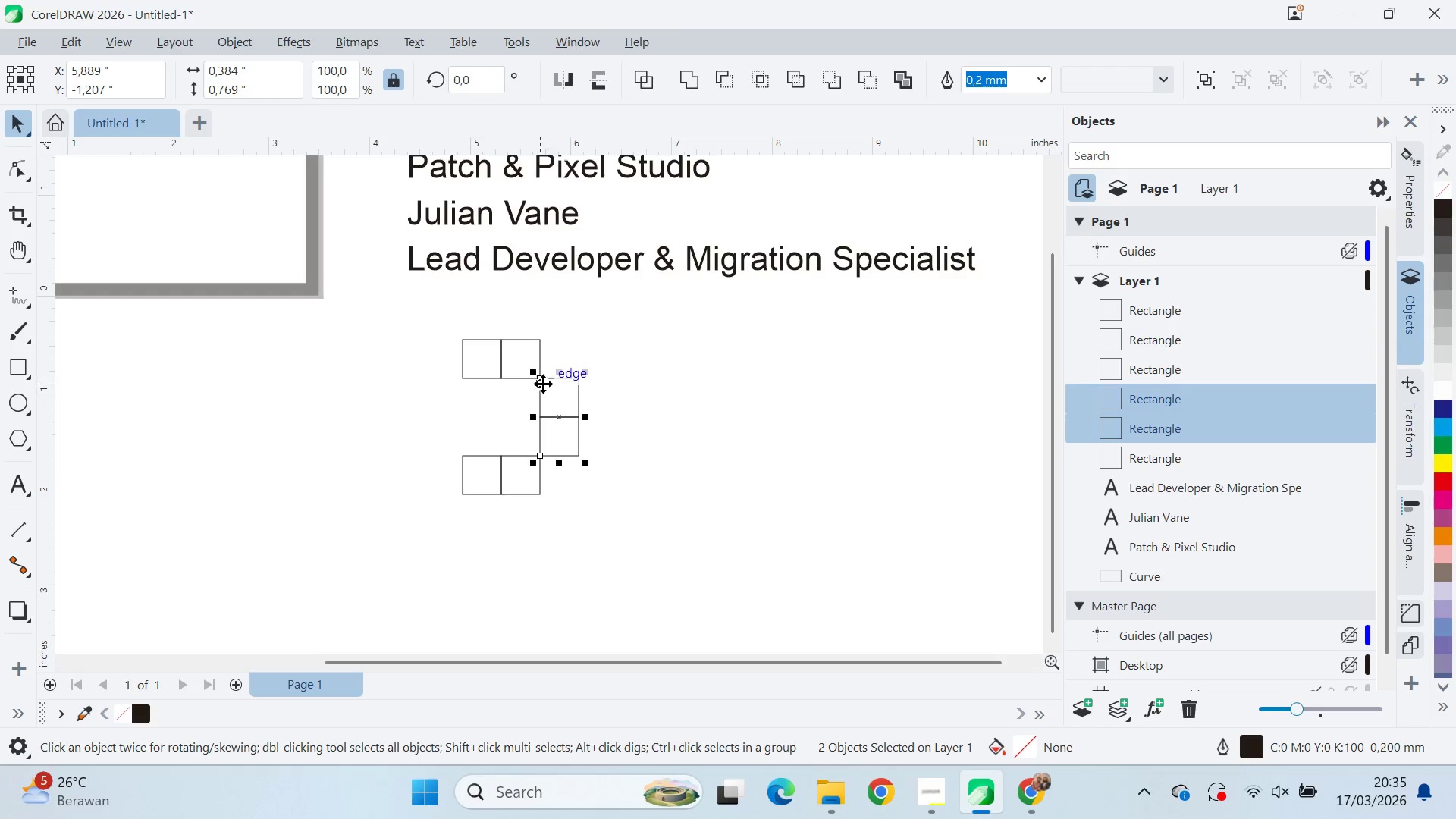 
left_click_drag(start_coordinate=[541, 383], to_coordinate=[464, 376])
 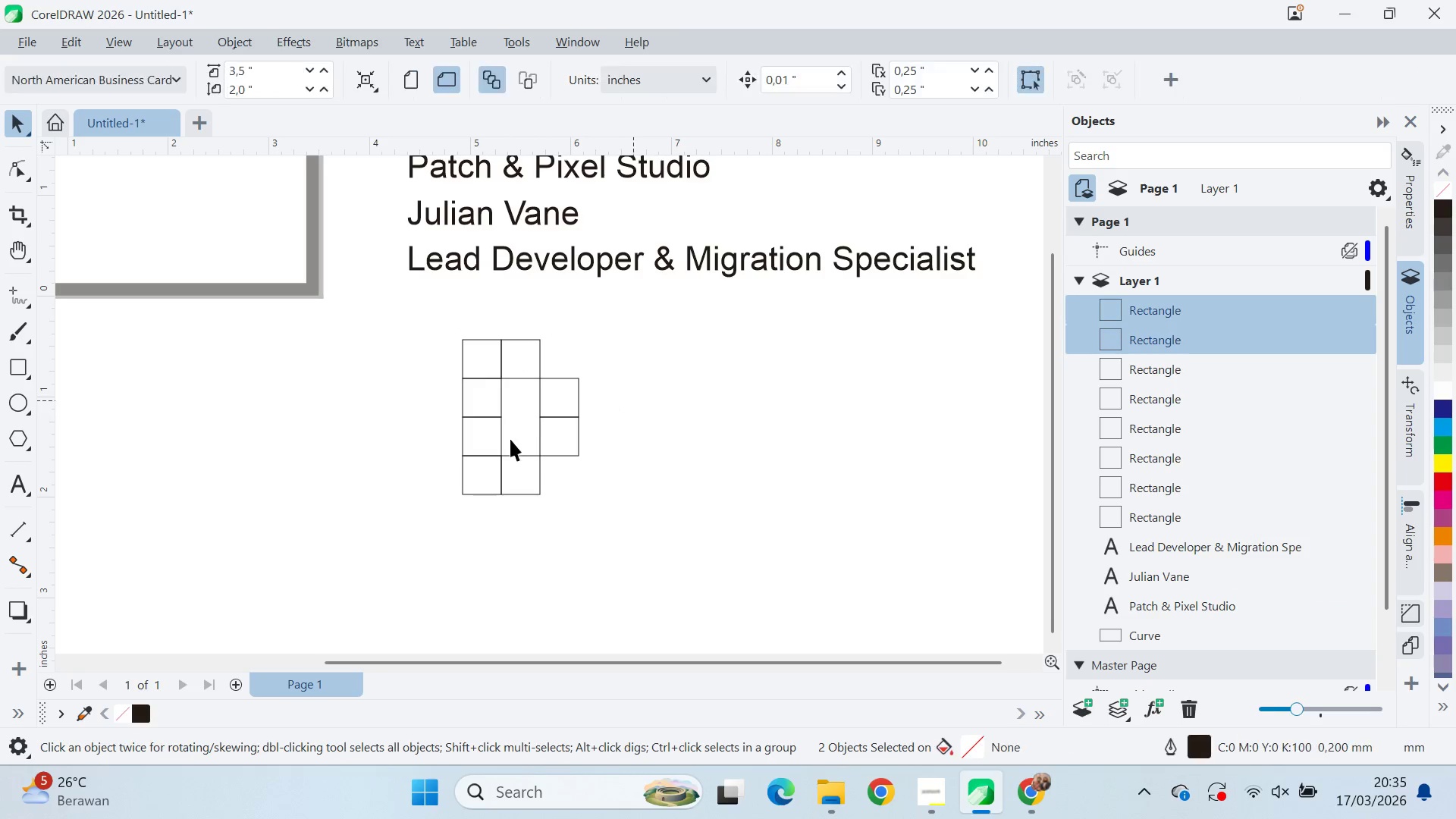 
hold_key(key=ShiftLeft, duration=0.8)
right_click([464, 376])
 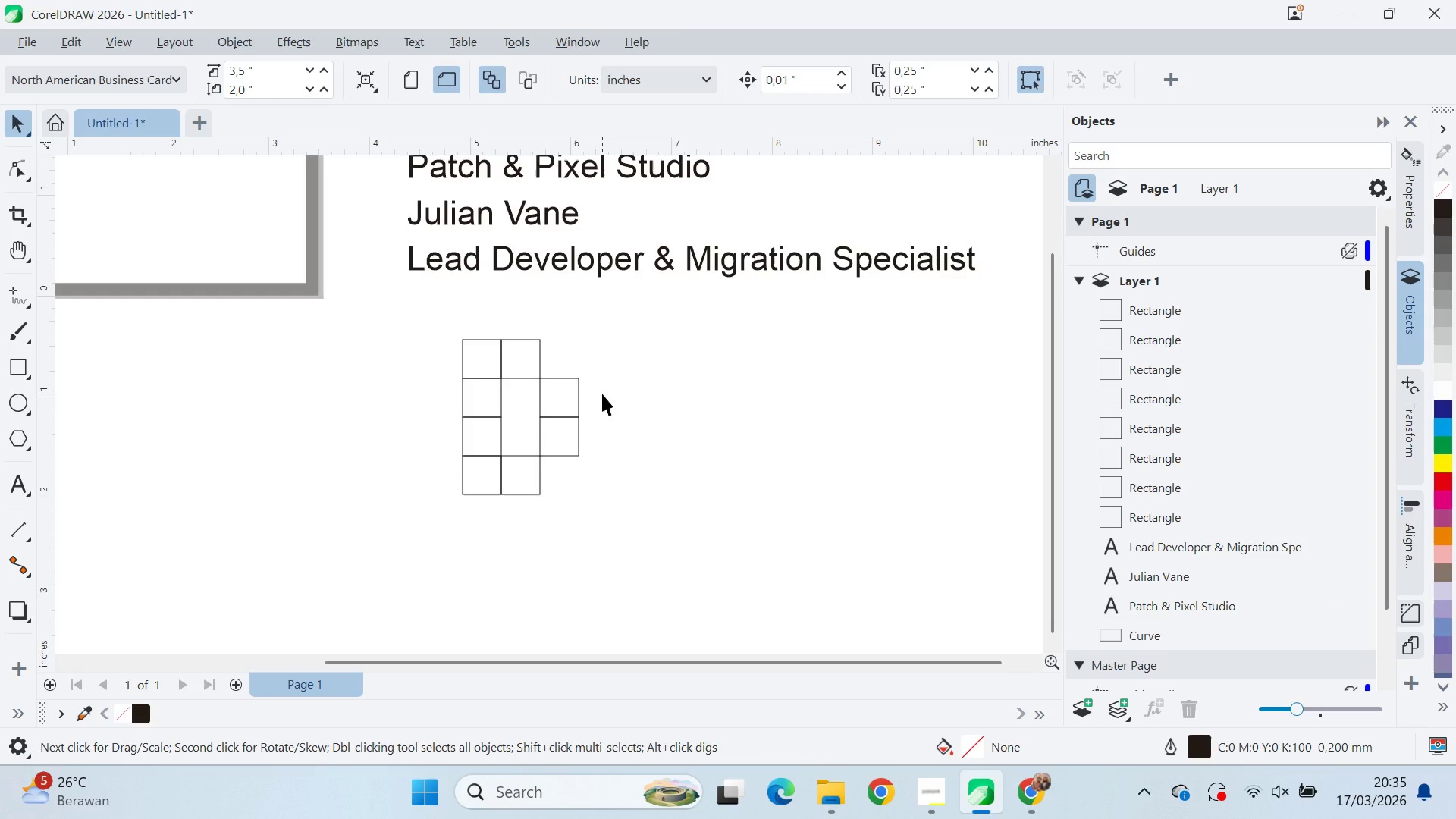 
left_click([464, 376])
 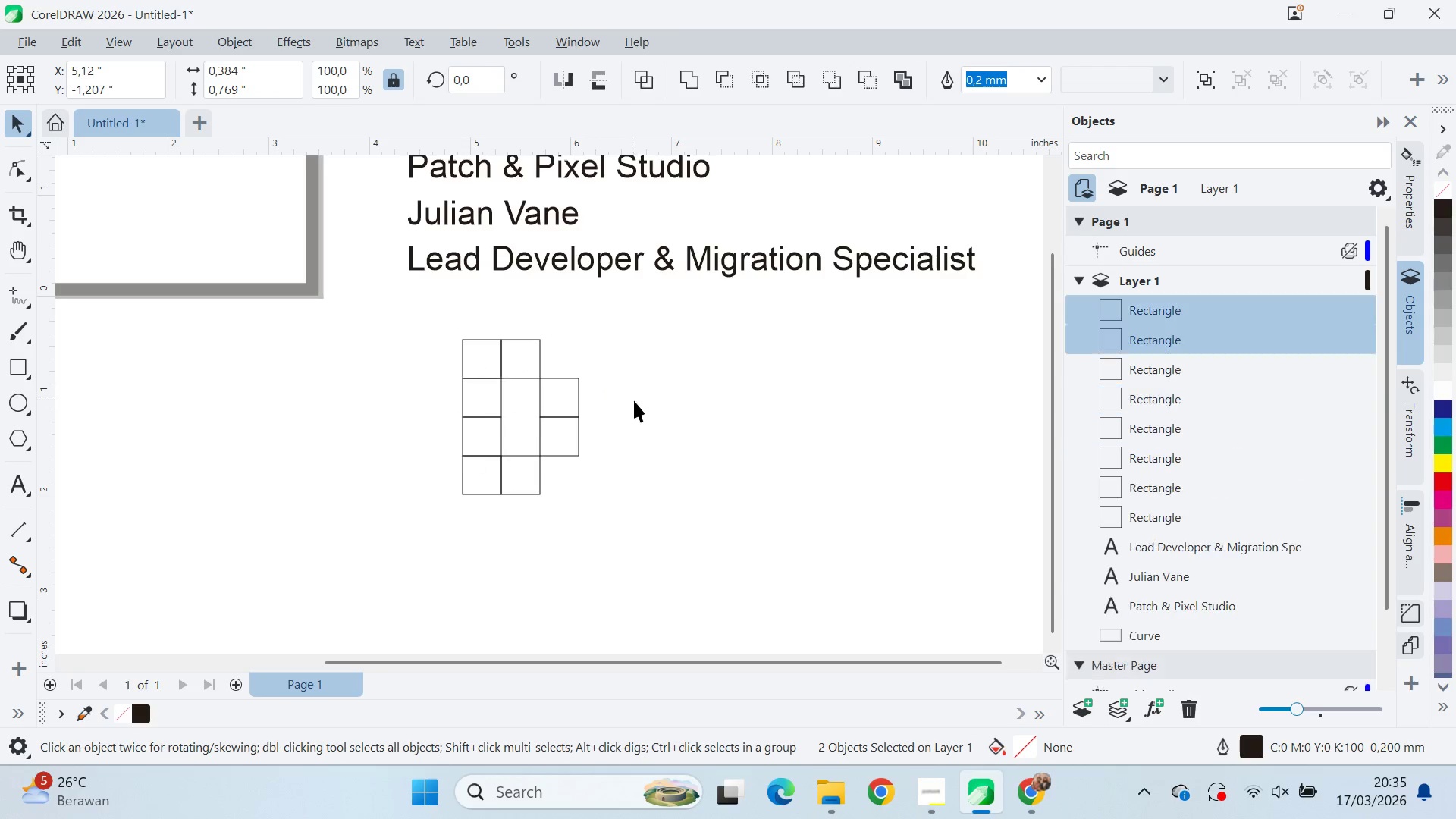 
left_click([569, 401])
 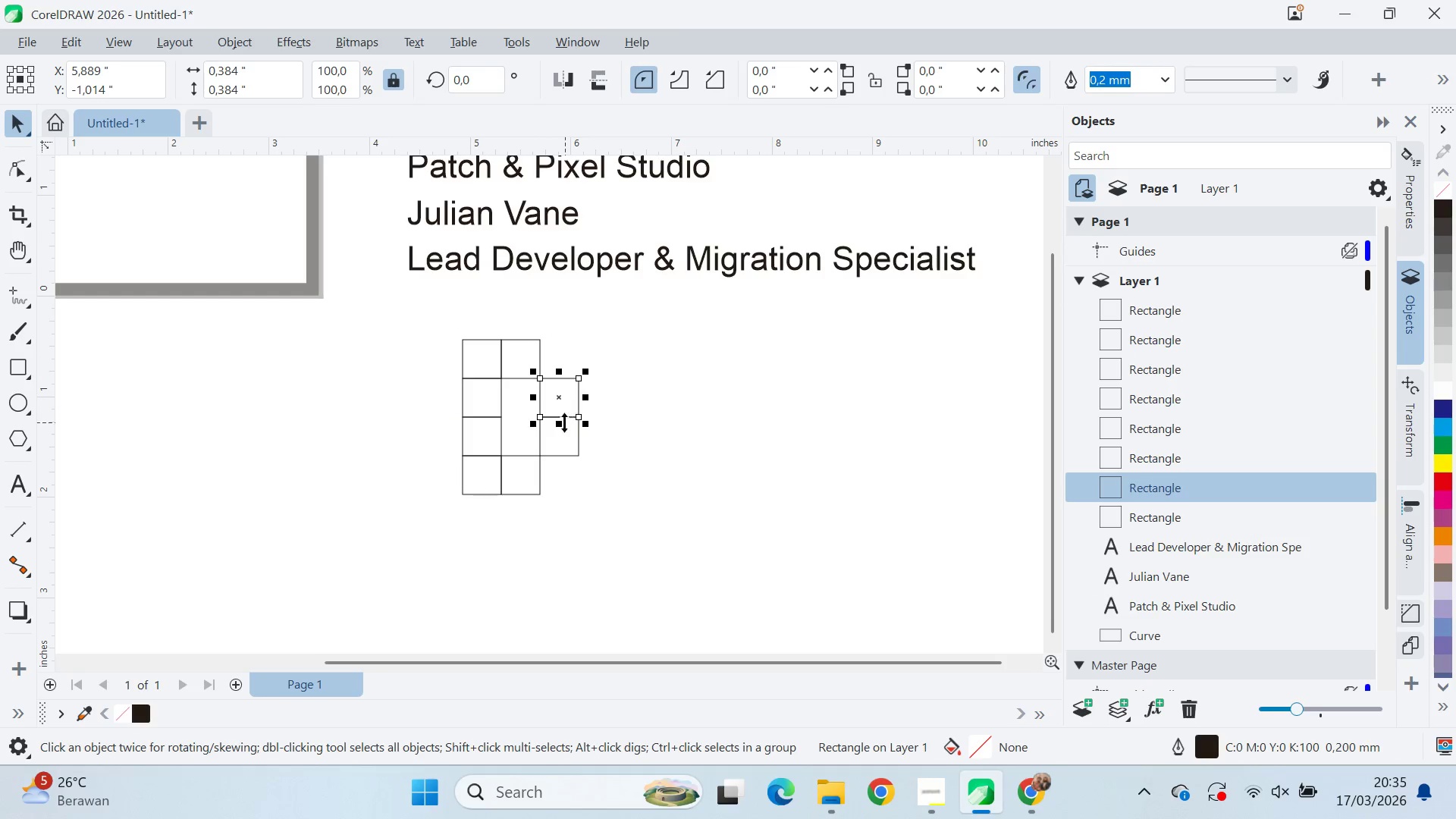 
hold_key(key=ControlLeft, duration=0.73)
left_click_drag(start_coordinate=[562, 422], to_coordinate=[569, 364])
 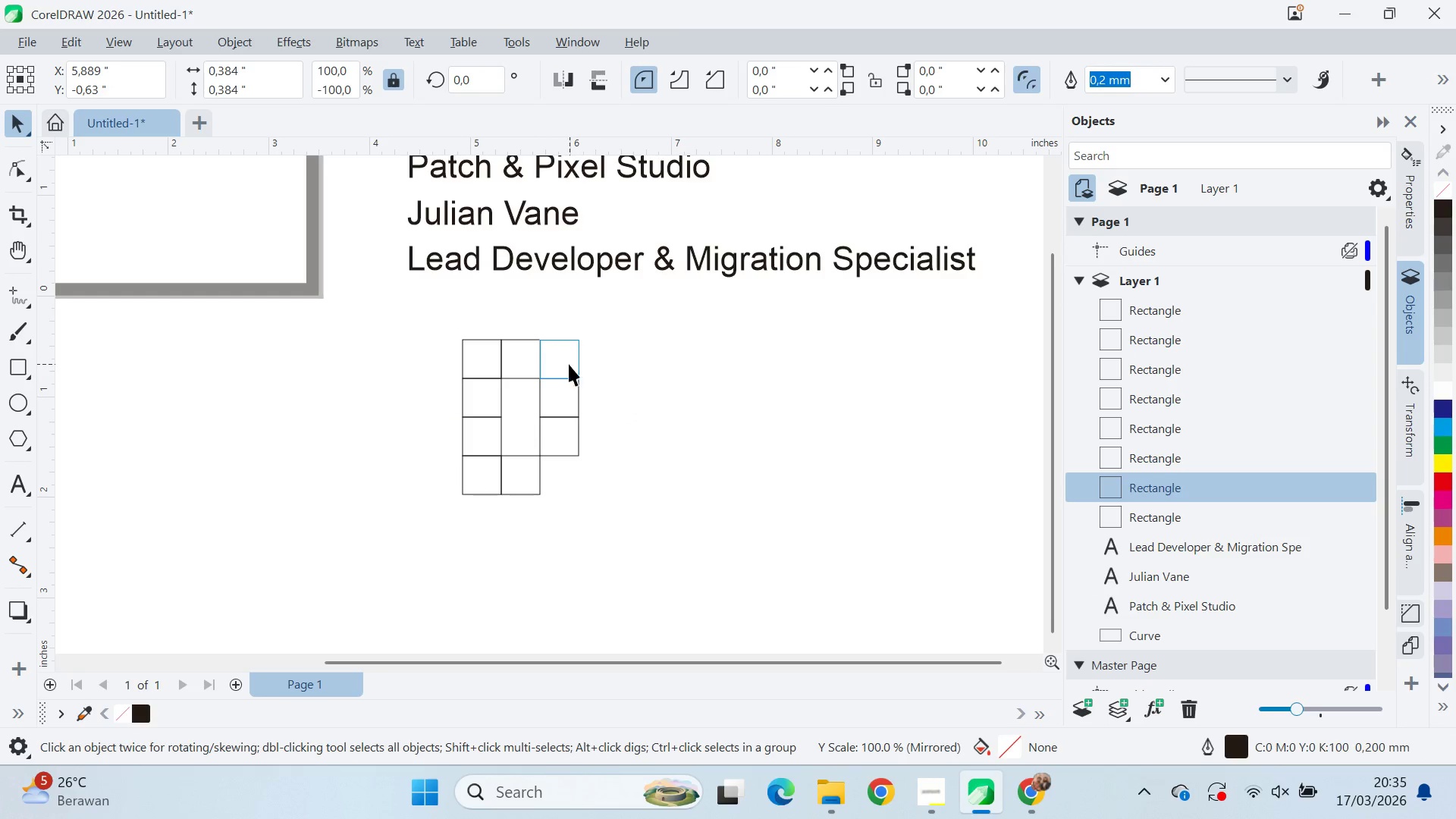 
hold_key(key=ControlLeft, duration=2.38)
left_click_drag(start_coordinate=[543, 340], to_coordinate=[579, 375])
 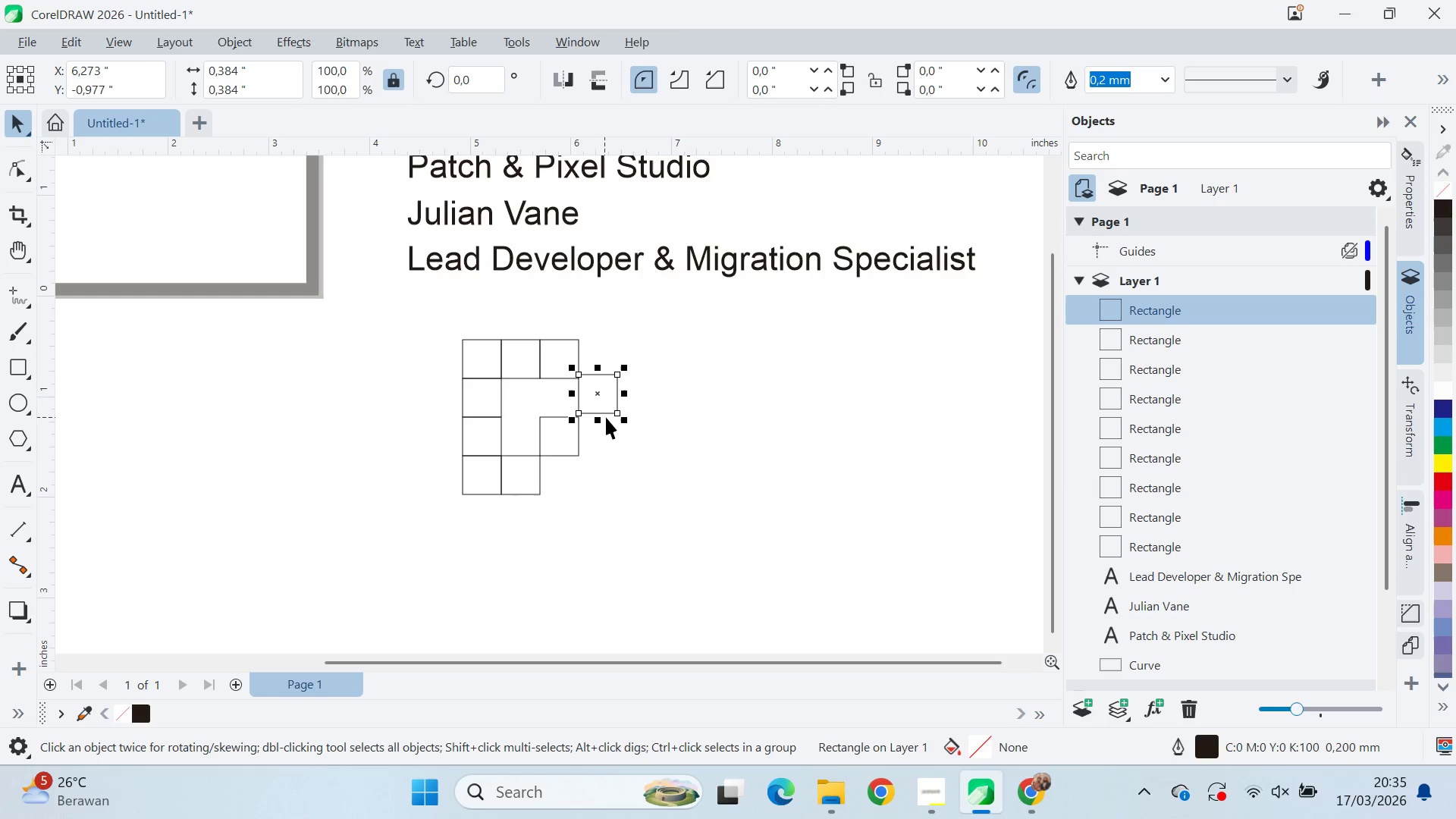 
key(Control+Z)
 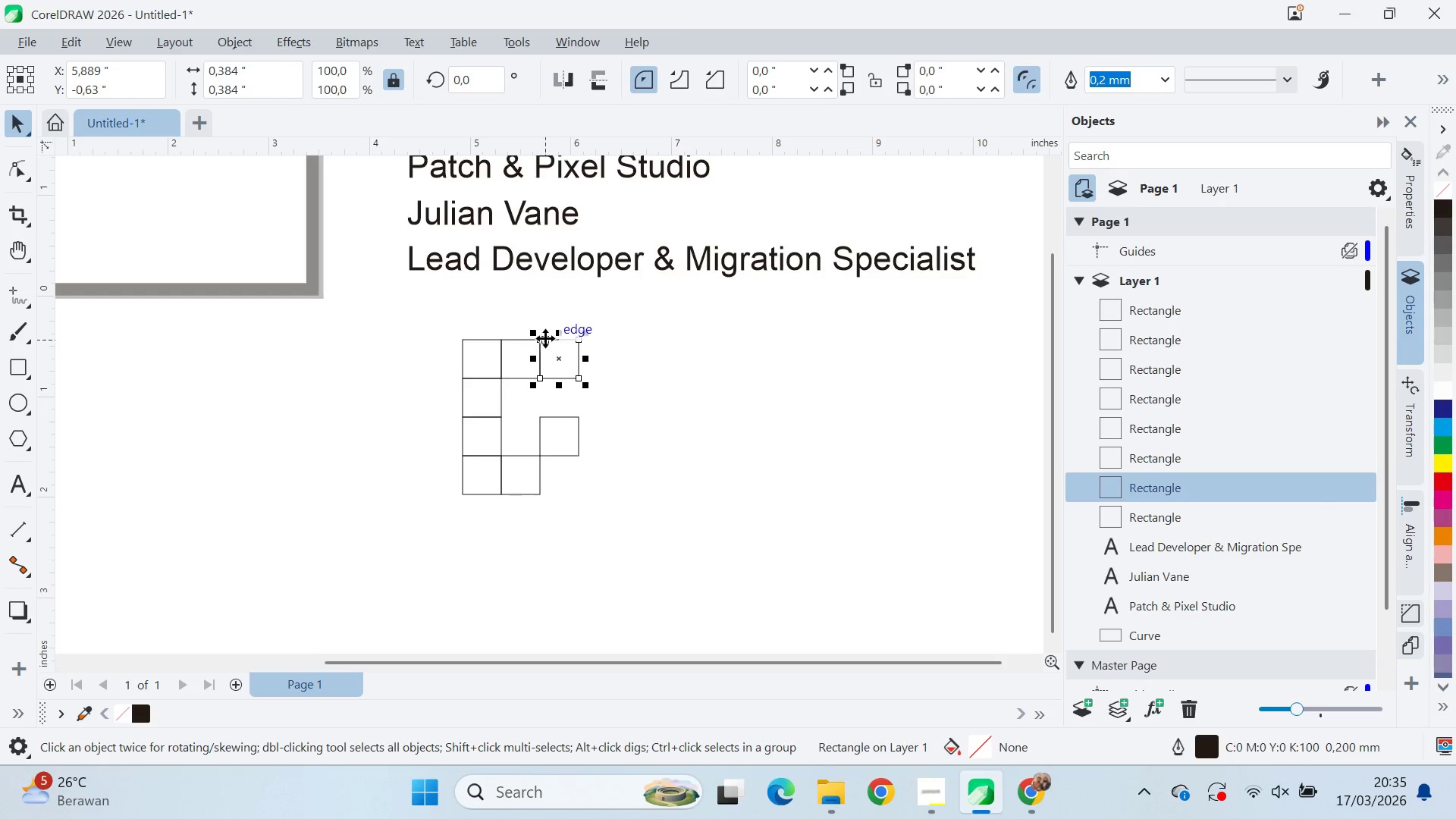 
left_click_drag(start_coordinate=[541, 337], to_coordinate=[579, 378])
 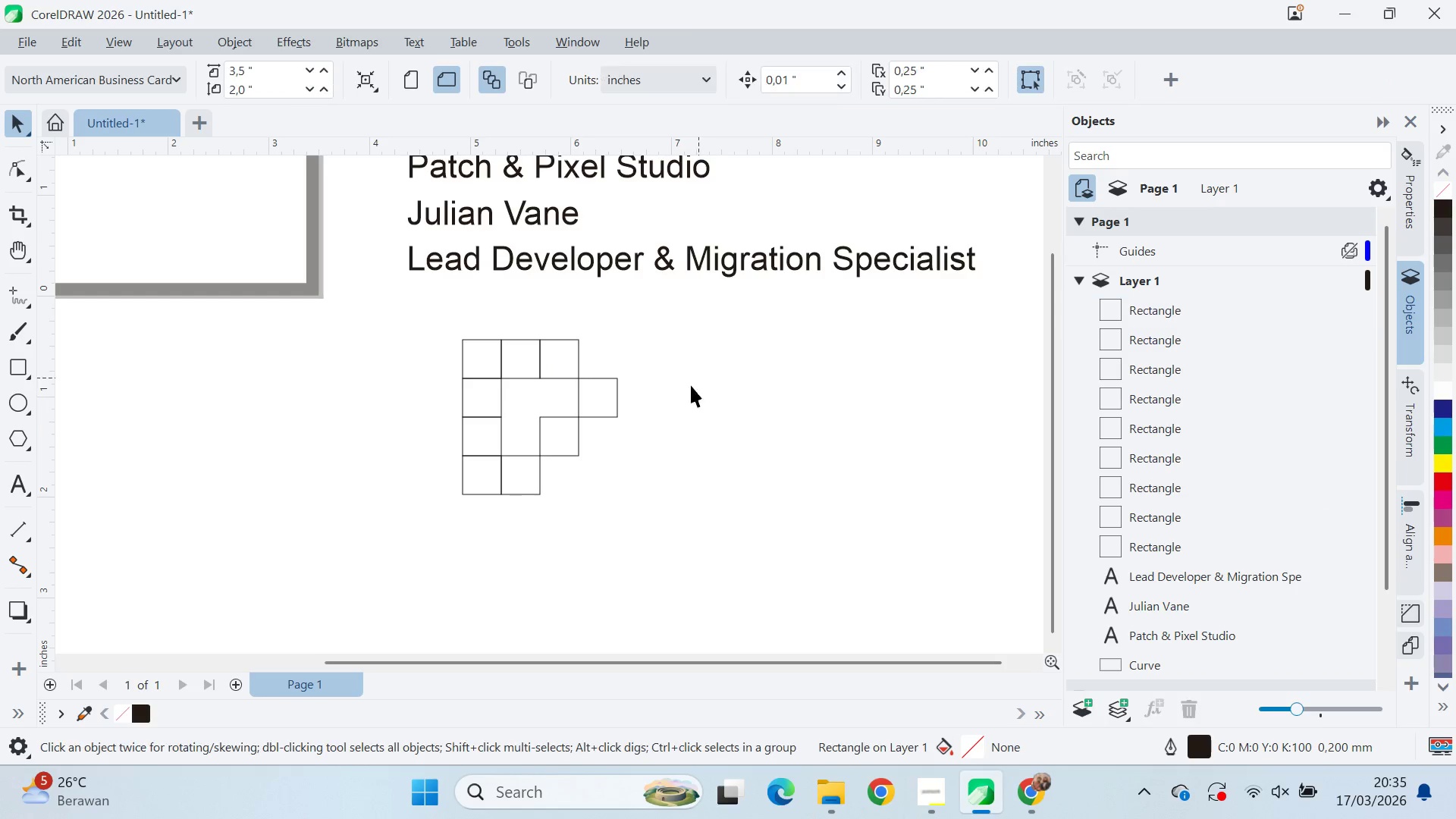 
right_click([579, 378])
 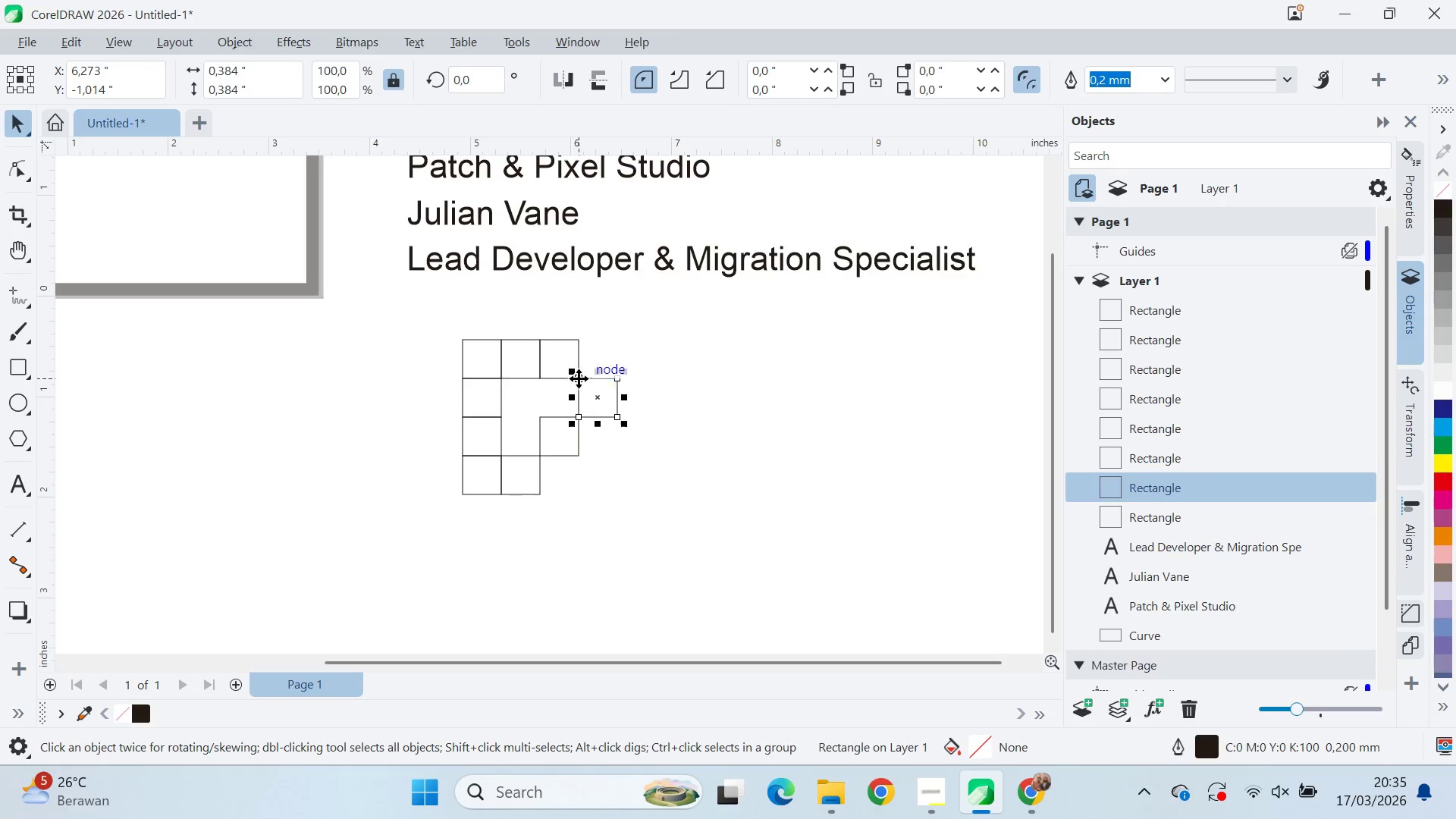 
left_click([579, 378])
 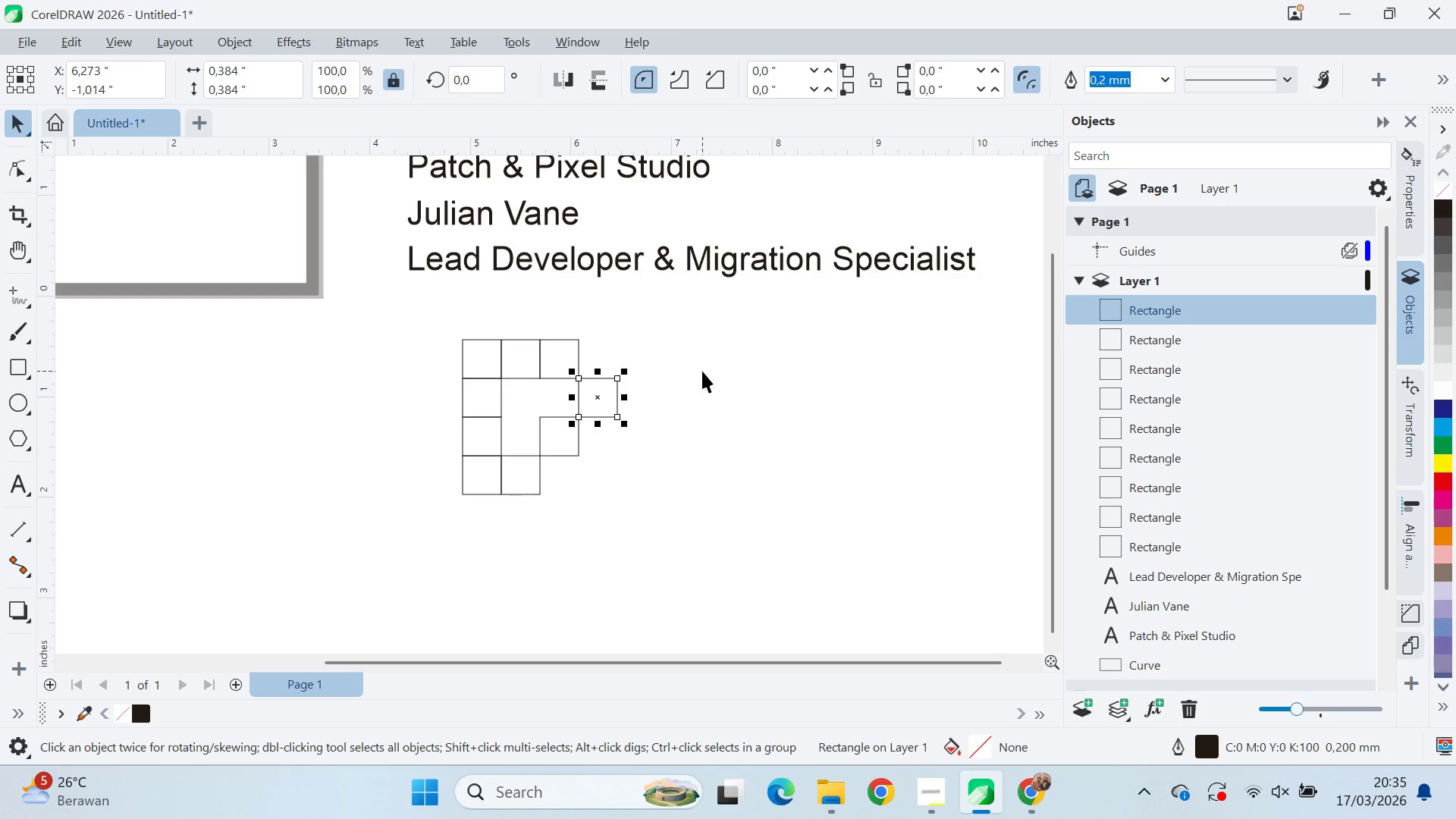 
left_click([702, 371])
 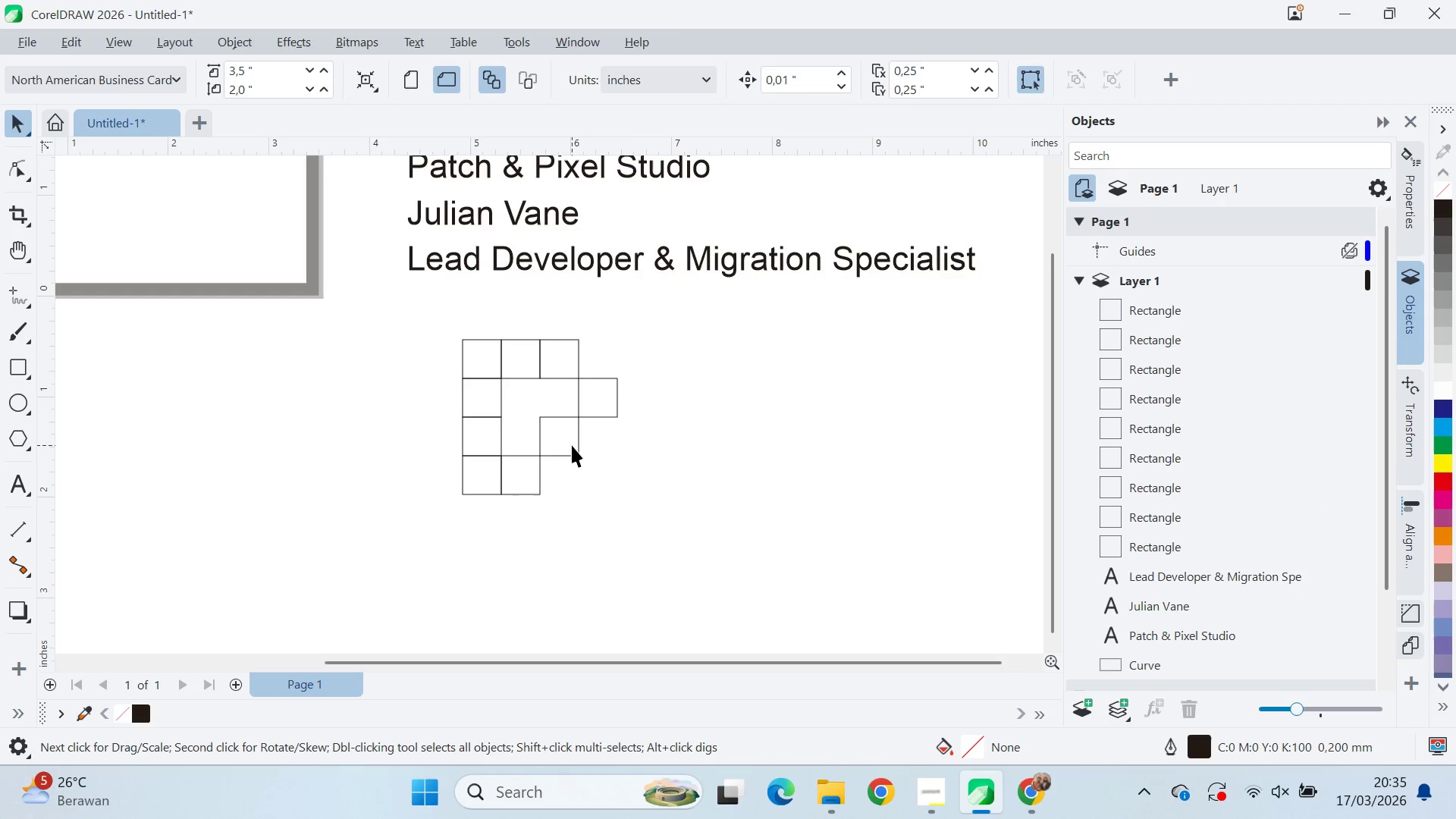 
left_click([568, 445])
 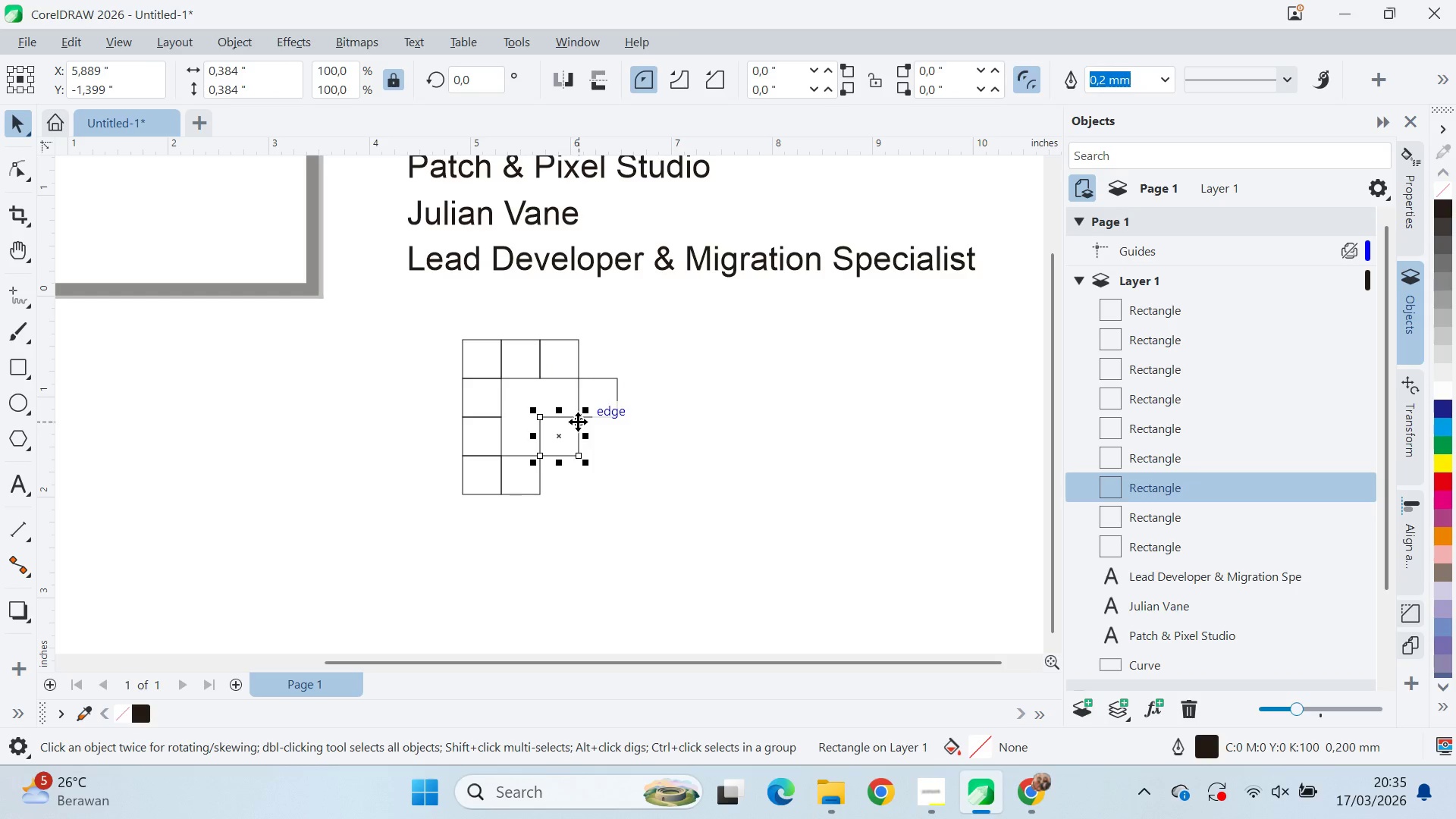 
left_click_drag(start_coordinate=[579, 422], to_coordinate=[619, 416])
 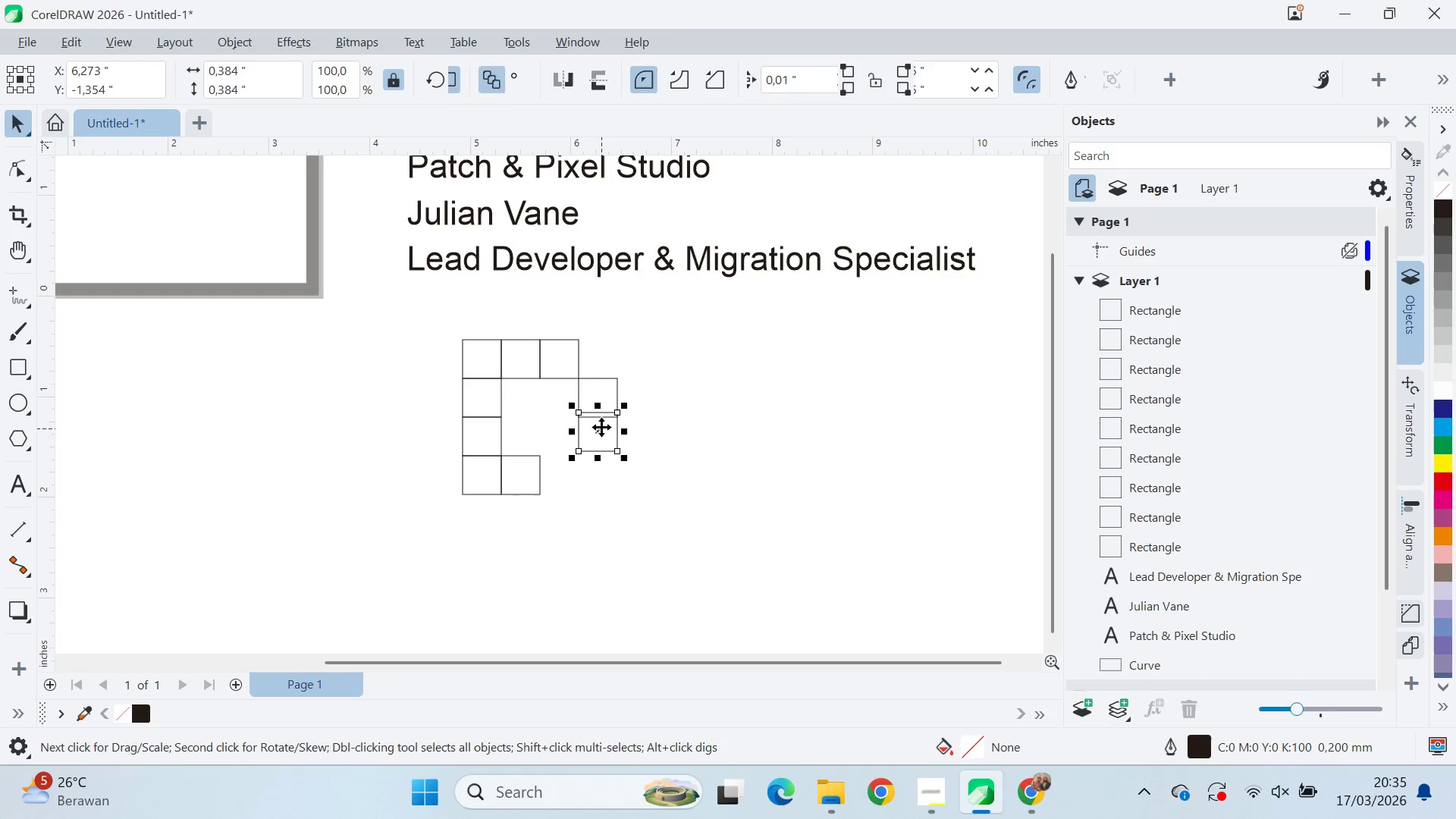 
key(Control+Z)
 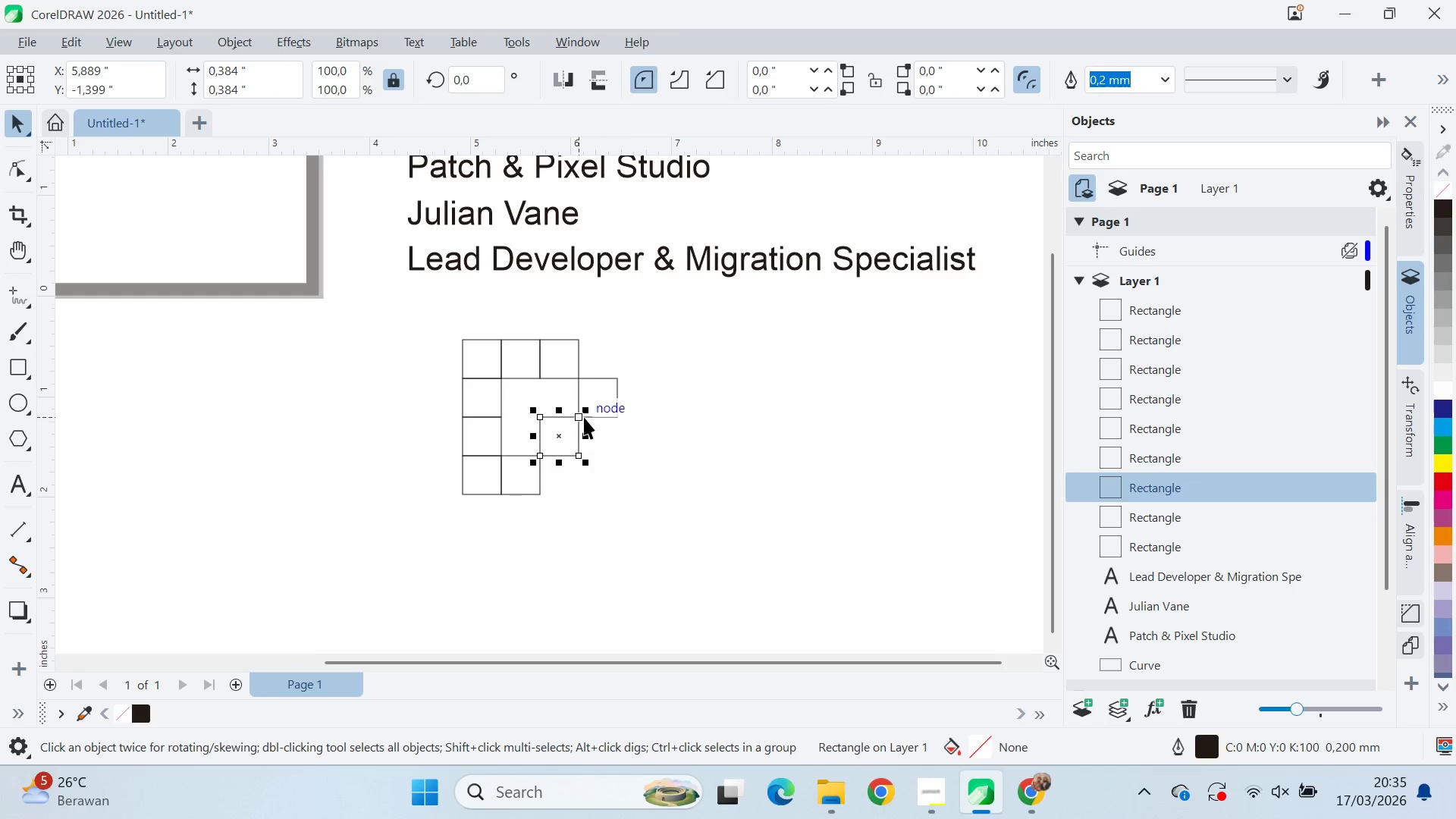 
left_click_drag(start_coordinate=[580, 416], to_coordinate=[619, 417])
 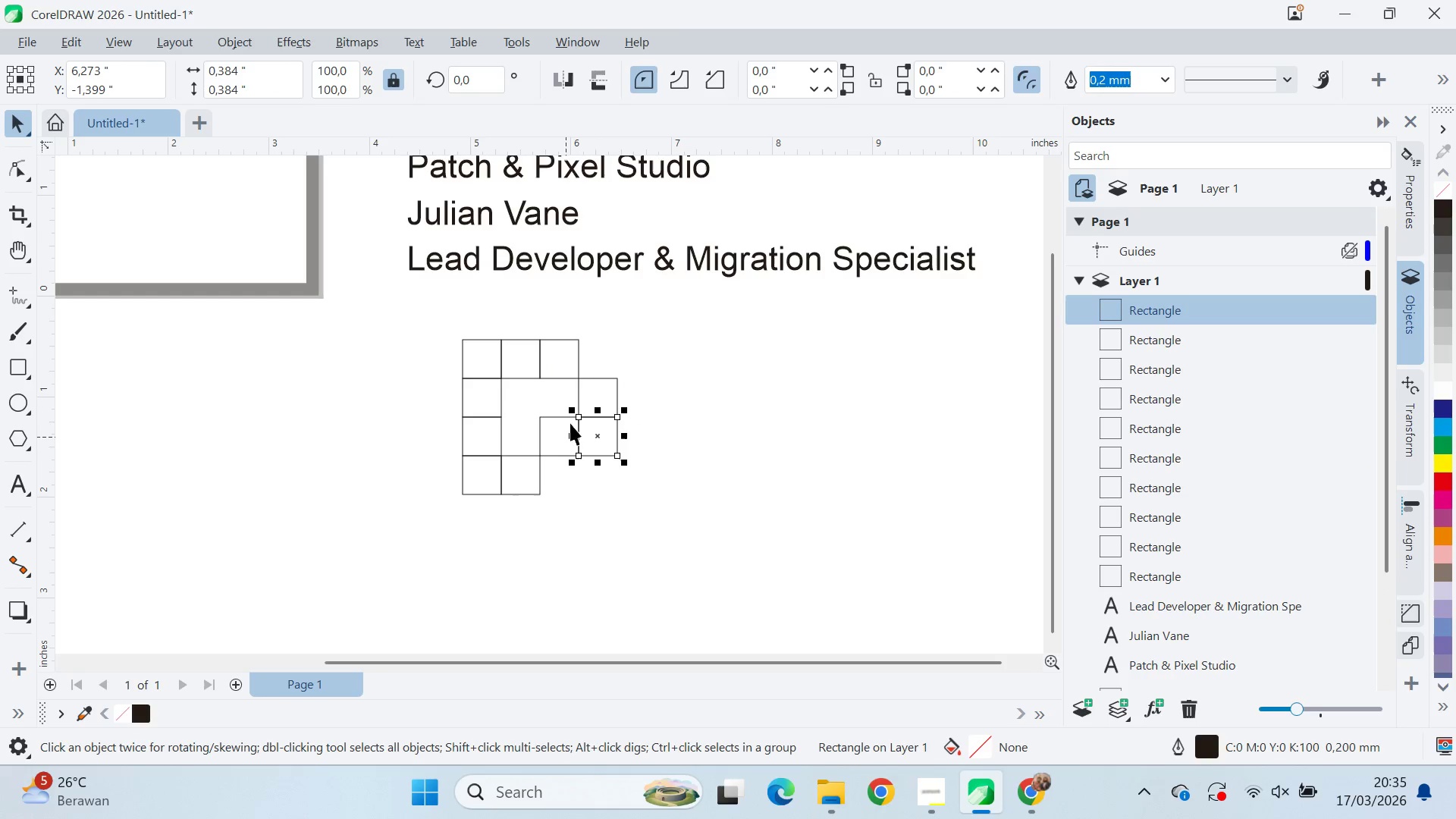 
right_click([619, 417])
 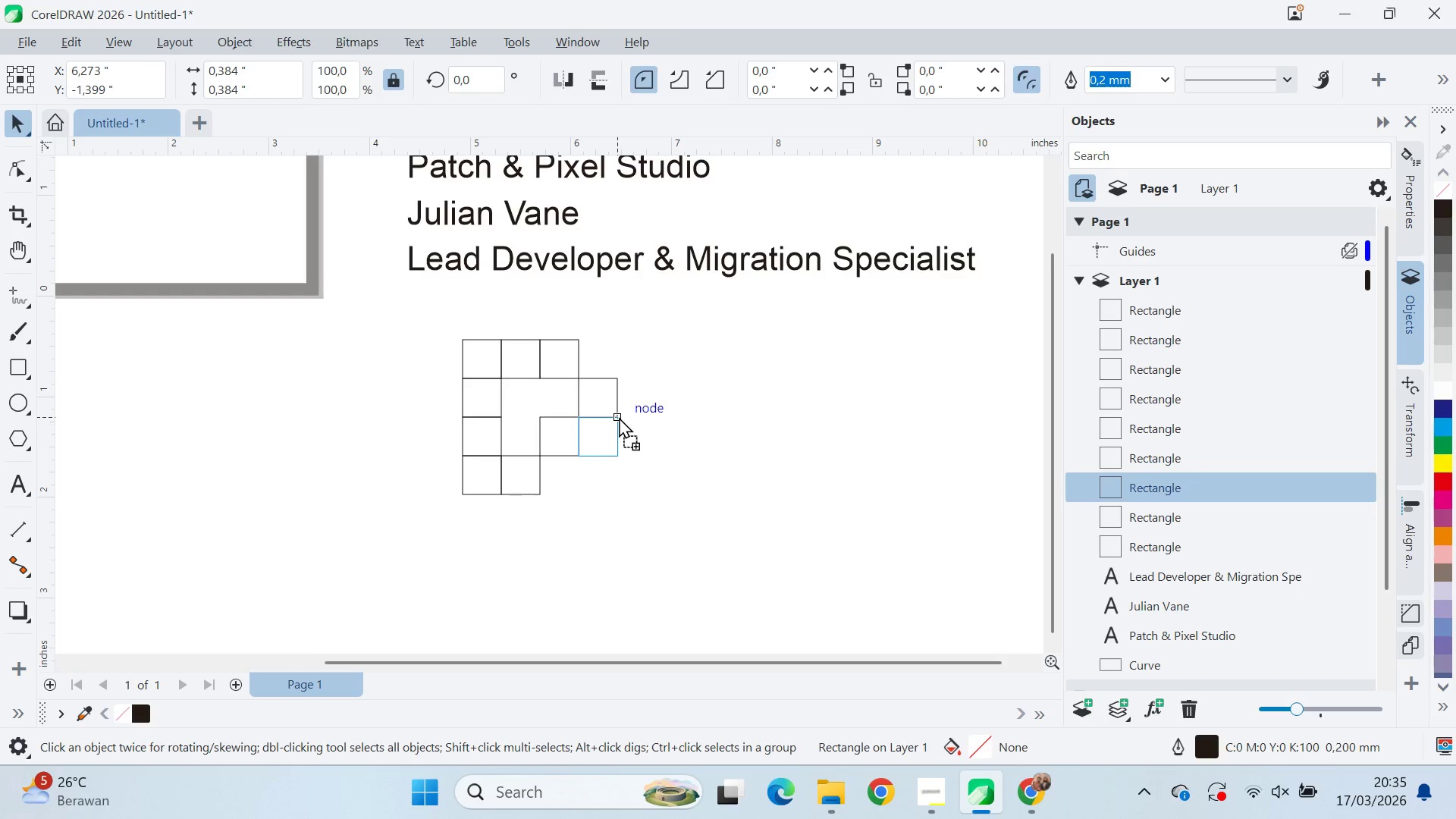 
left_click([619, 417])
 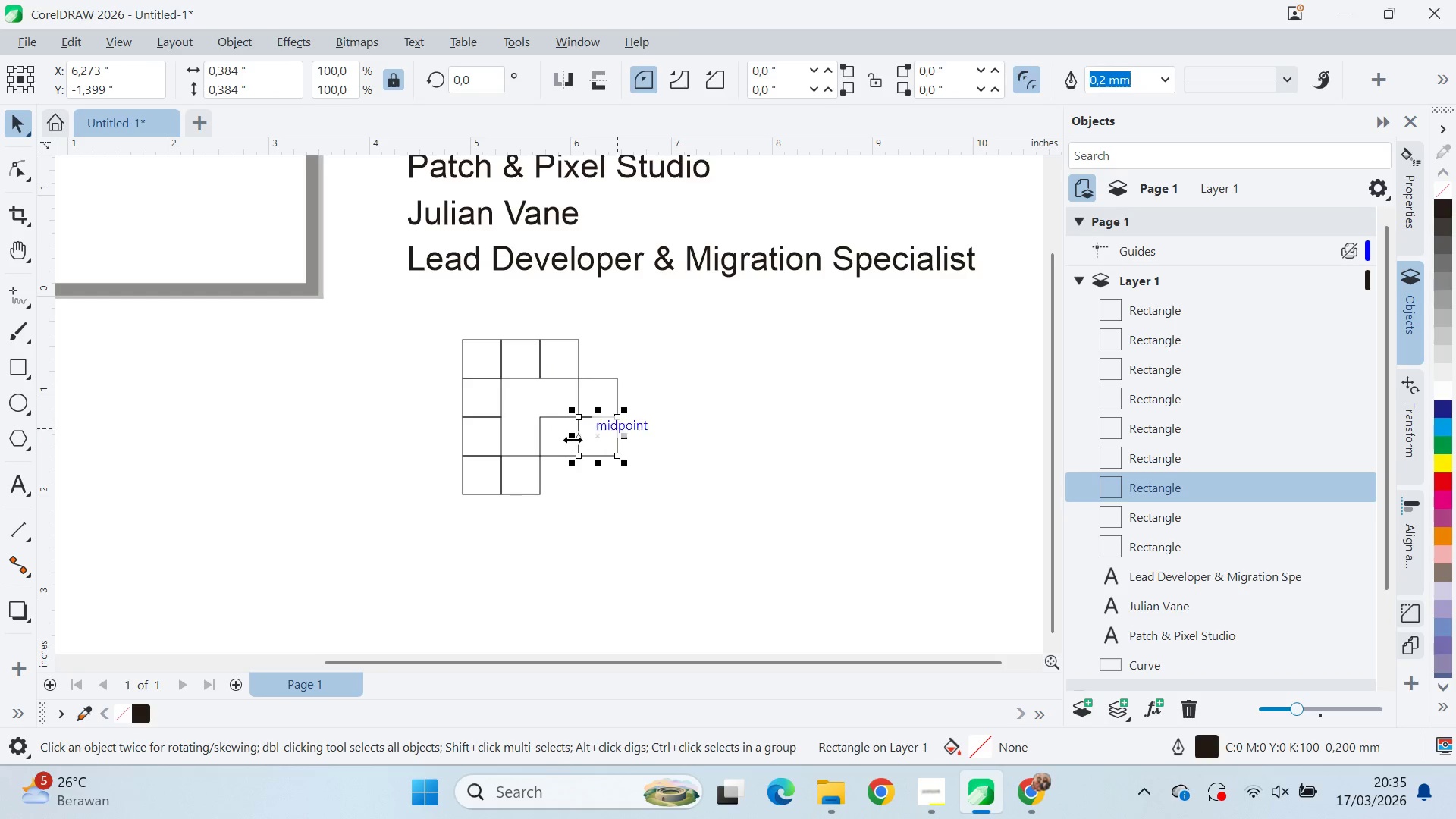 
left_click([563, 441])
 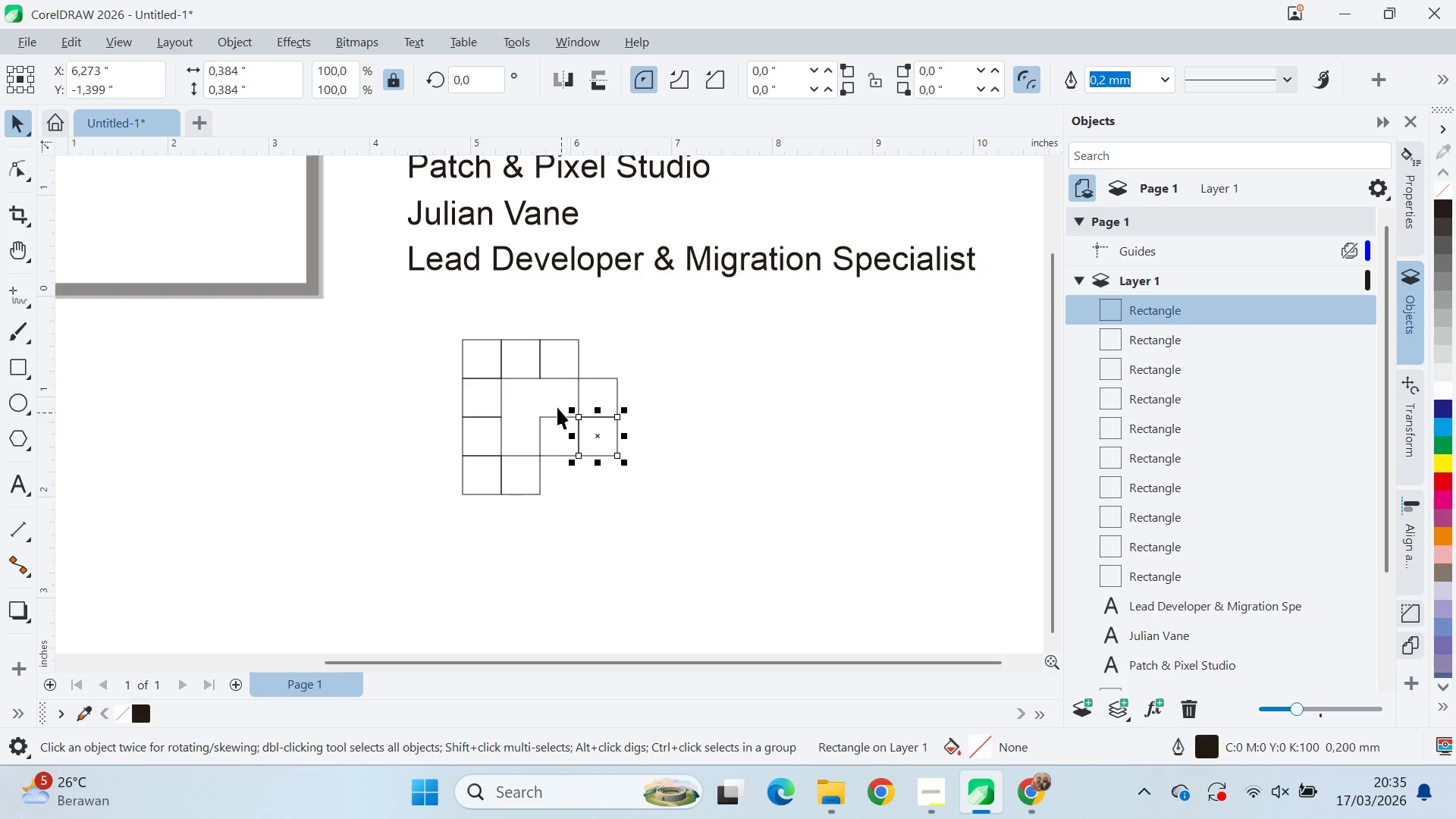 
left_click([561, 425])
 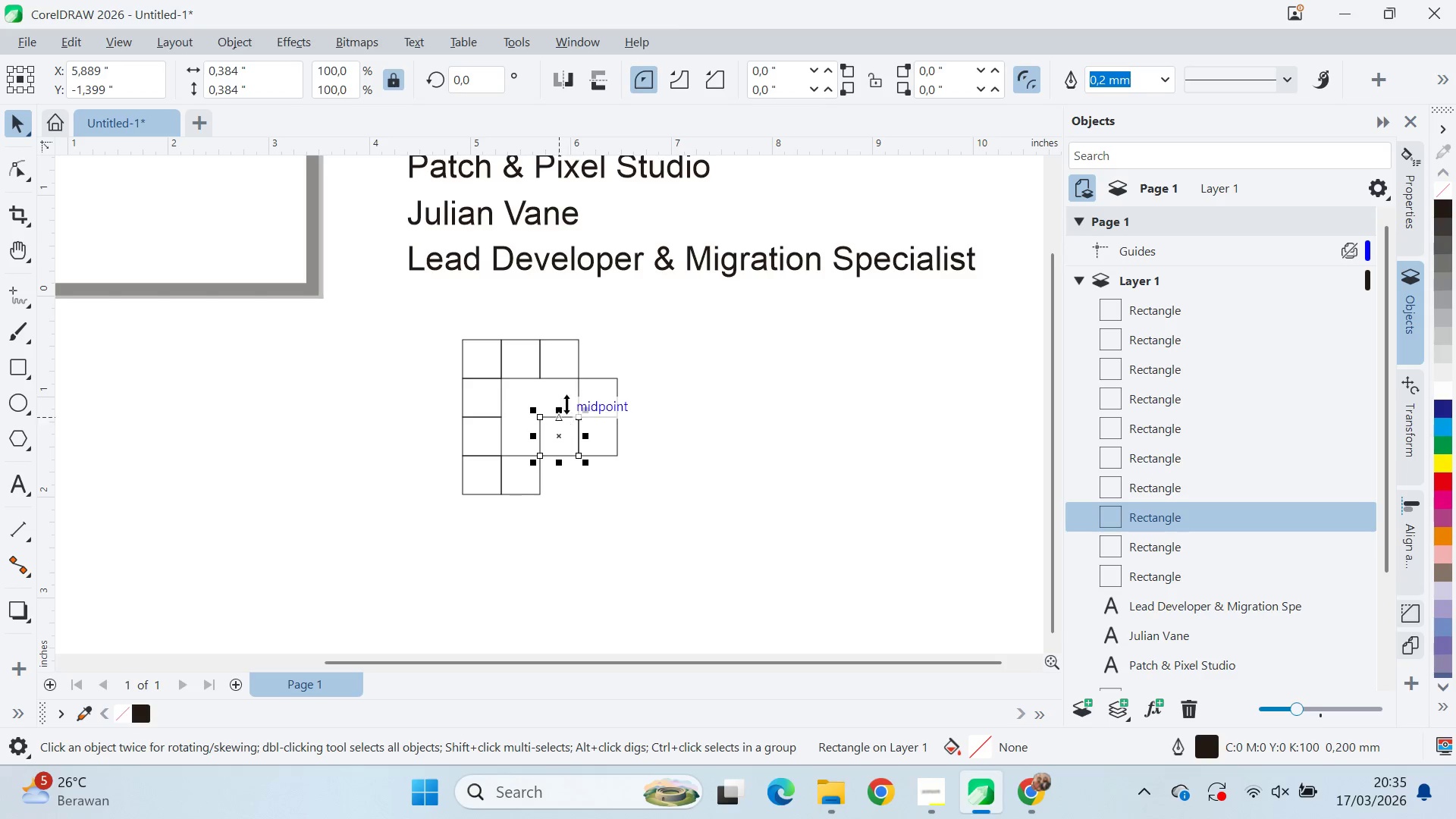 
hold_key(key=ControlLeft, duration=0.86)
left_click_drag(start_coordinate=[564, 408], to_coordinate=[578, 468])
 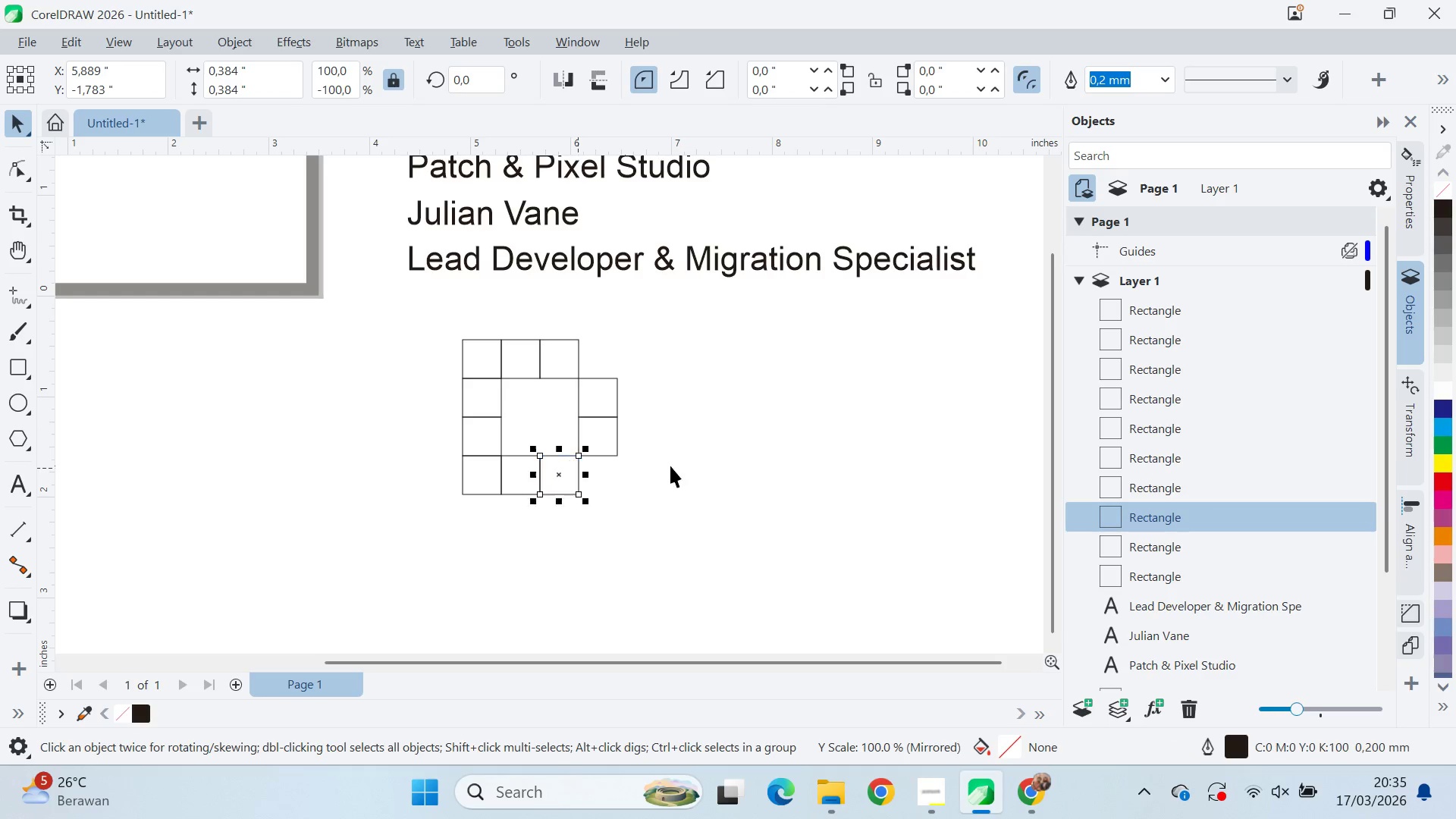 
left_click([684, 466])
 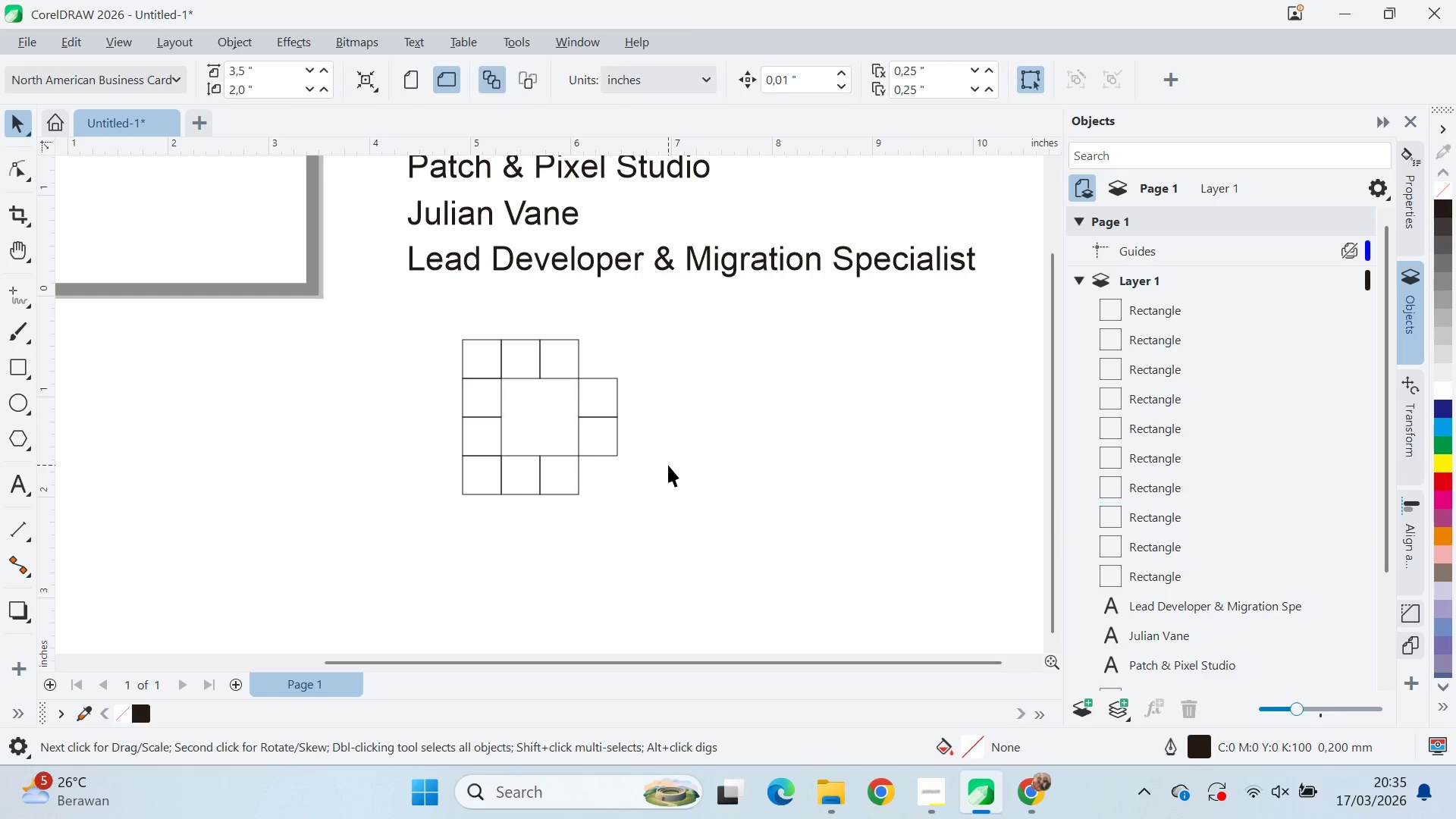 
key(Q)
 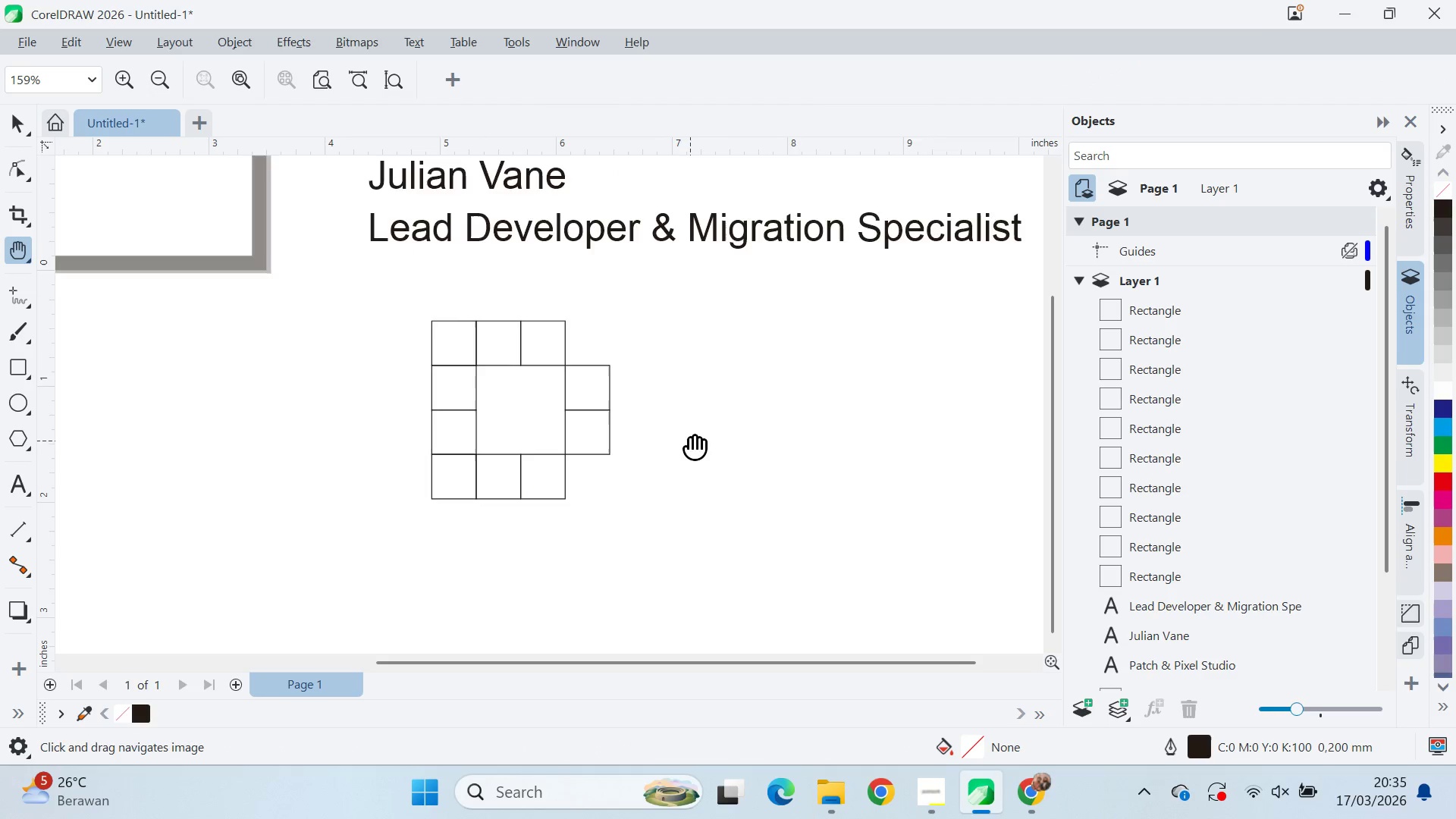 
left_click_drag(start_coordinate=[690, 433], to_coordinate=[806, 330])
 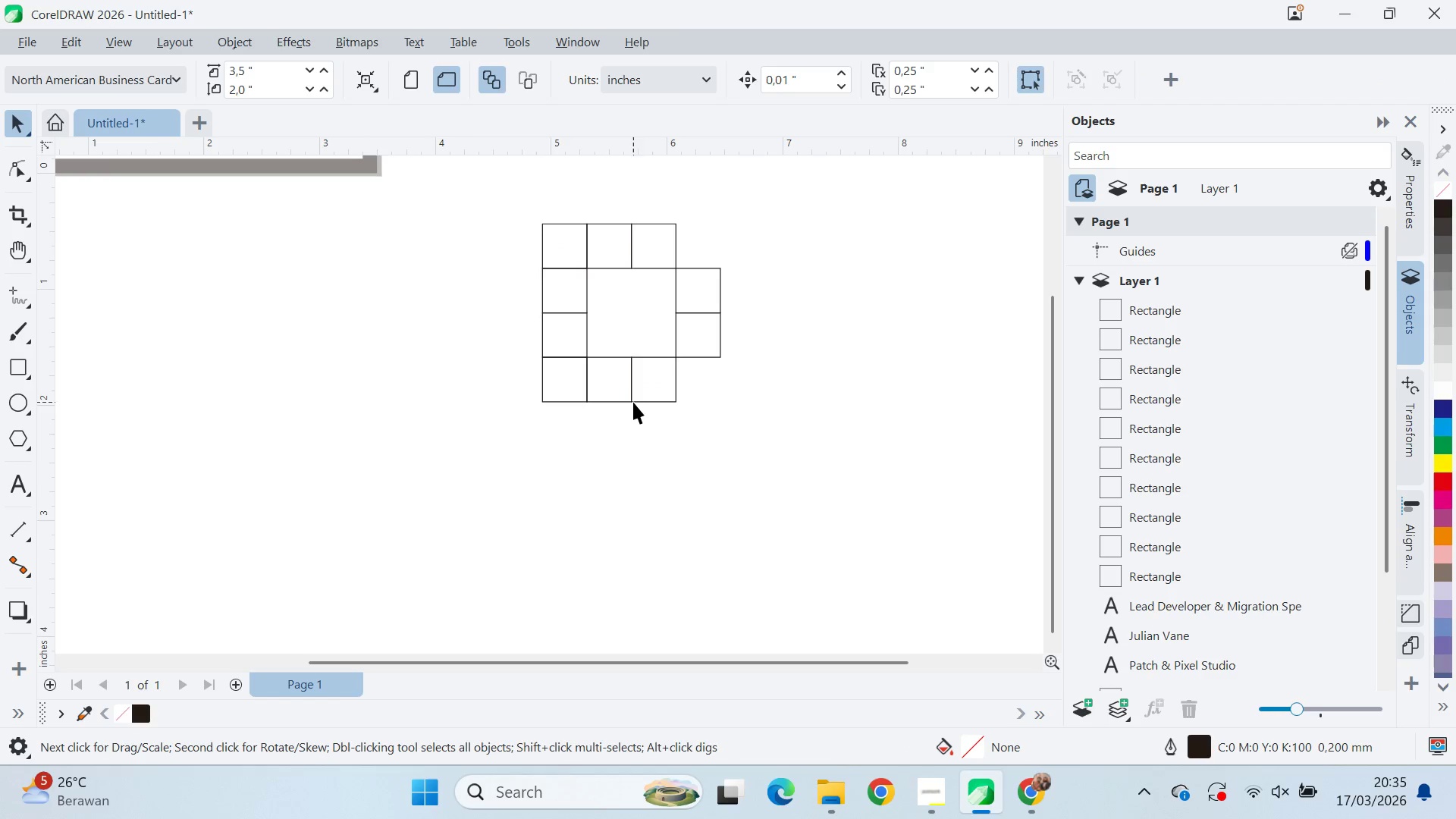 
scroll: coordinate [668, 465], scroll_direction: up, amount: 1.0
 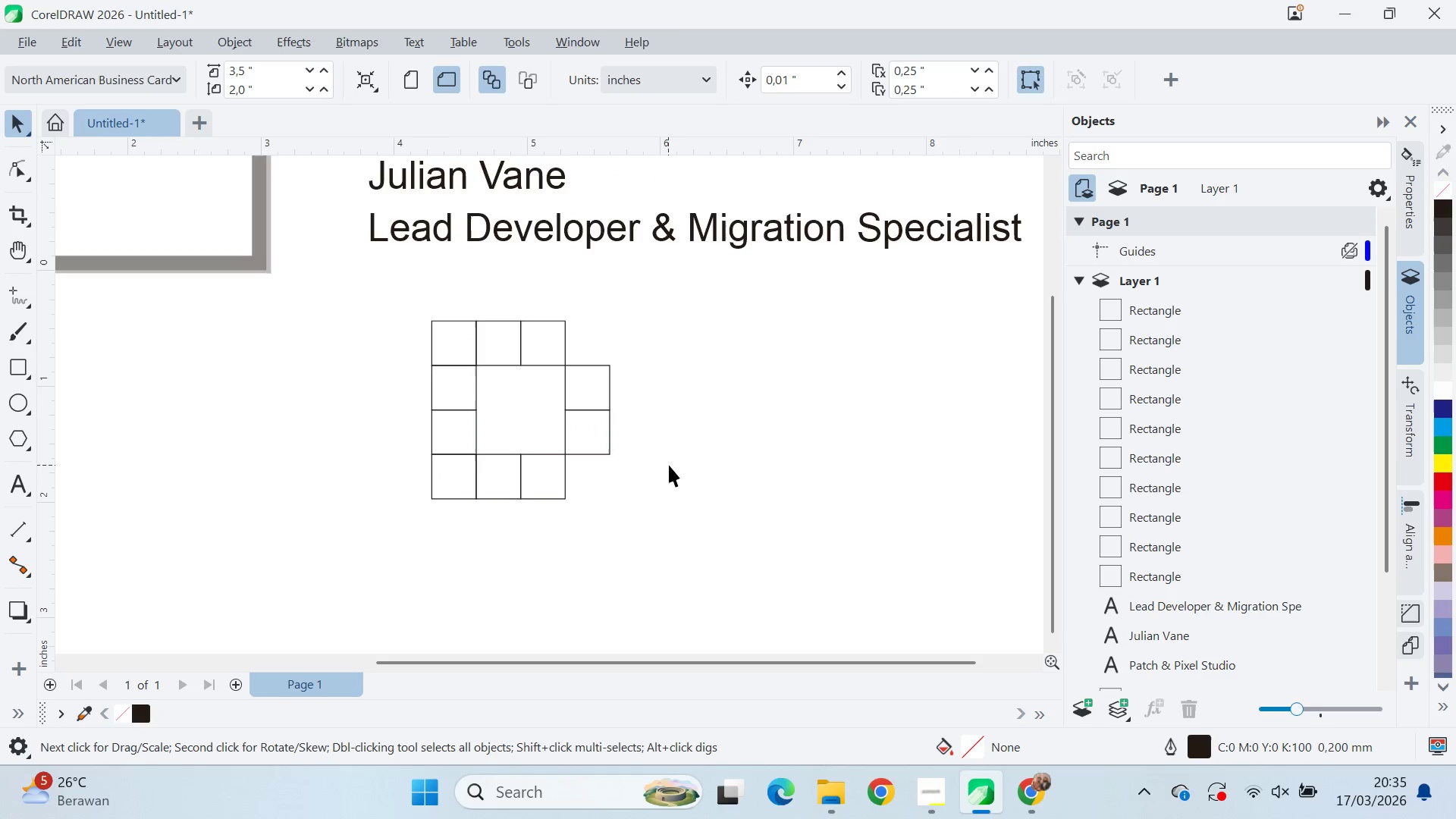 
key(V)
 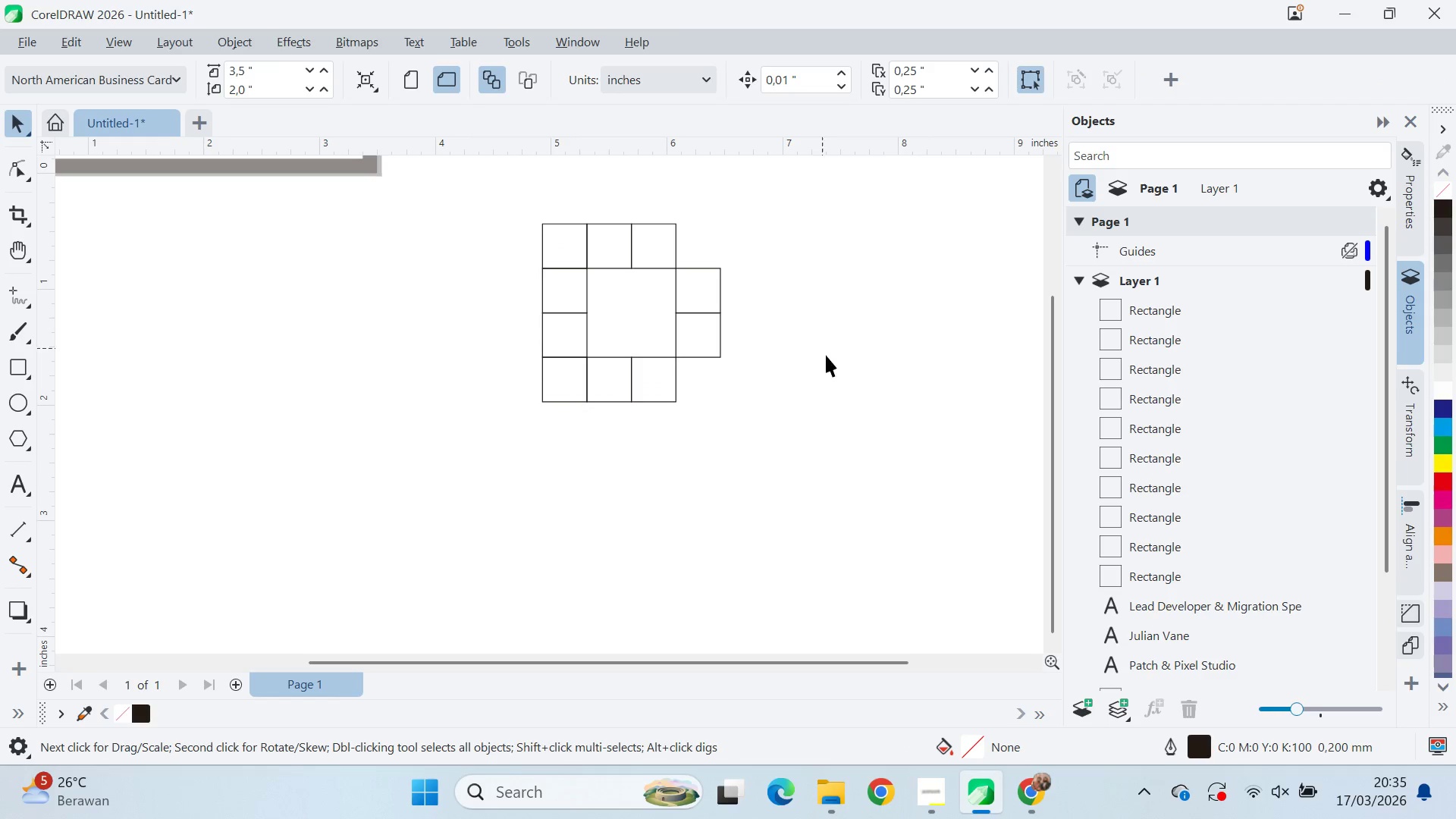 
left_click_drag(start_coordinate=[827, 362], to_coordinate=[822, 366])
 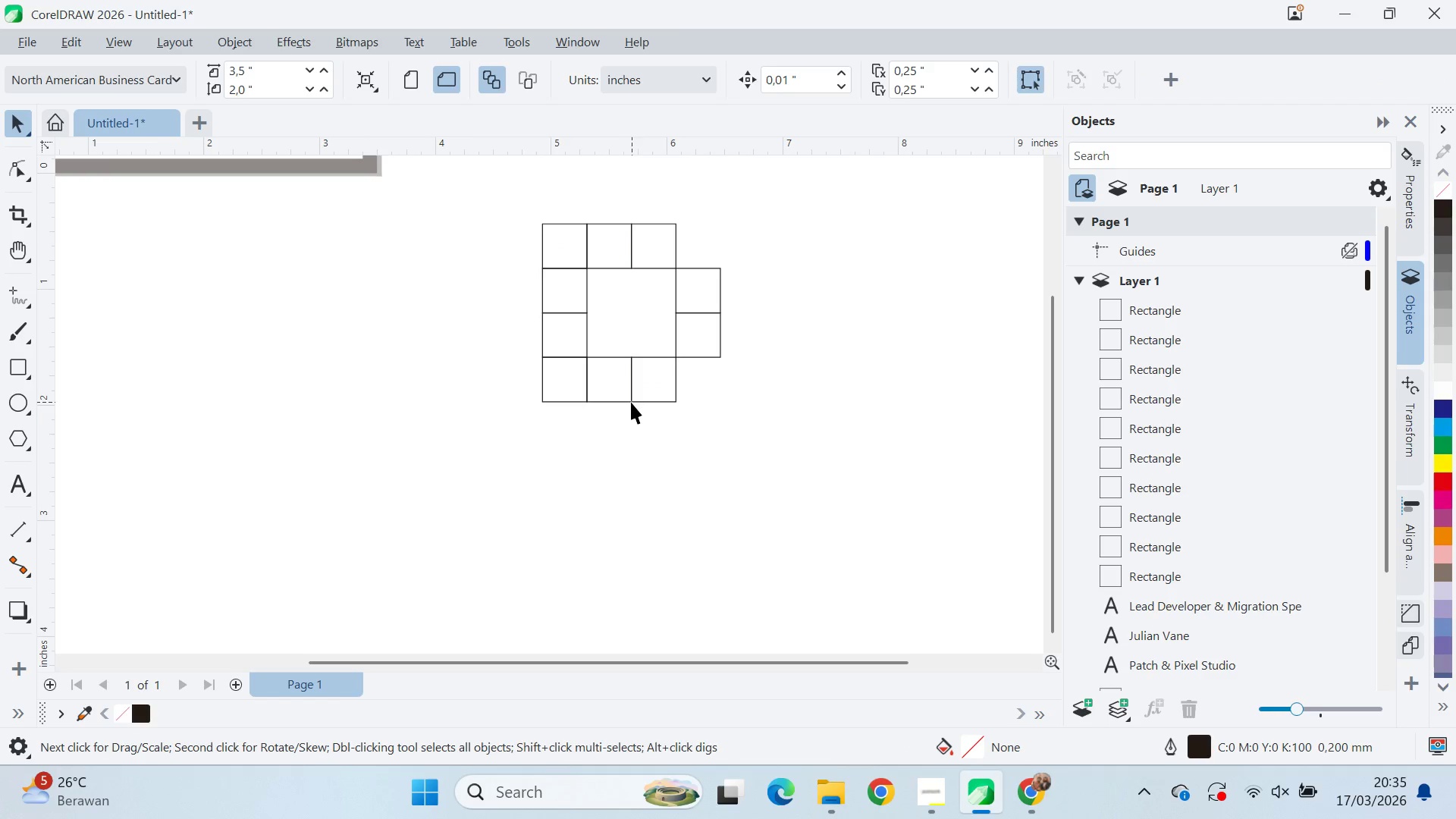 
key(Alt+AltLeft)
 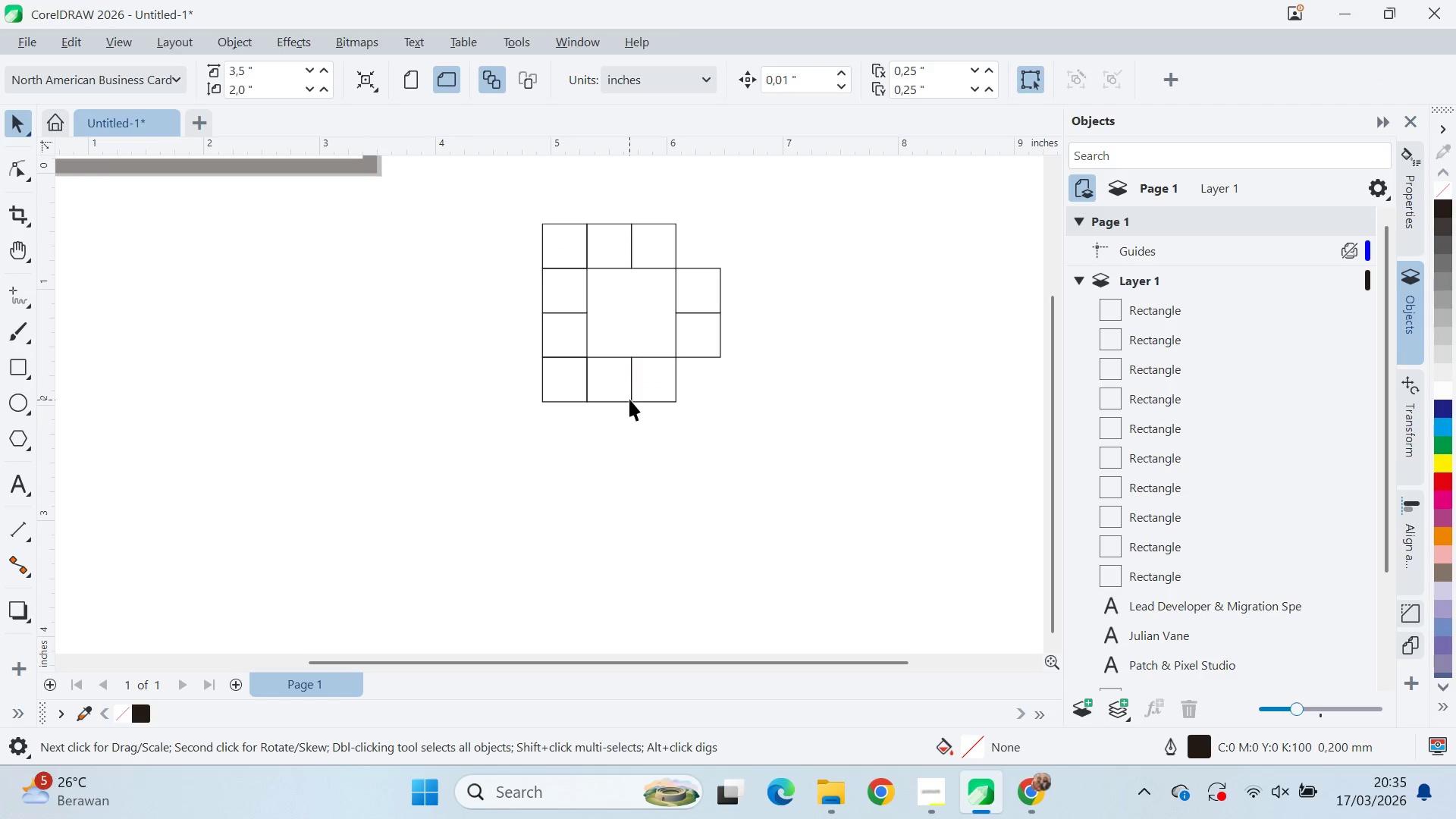 
key(Alt+Tab)